 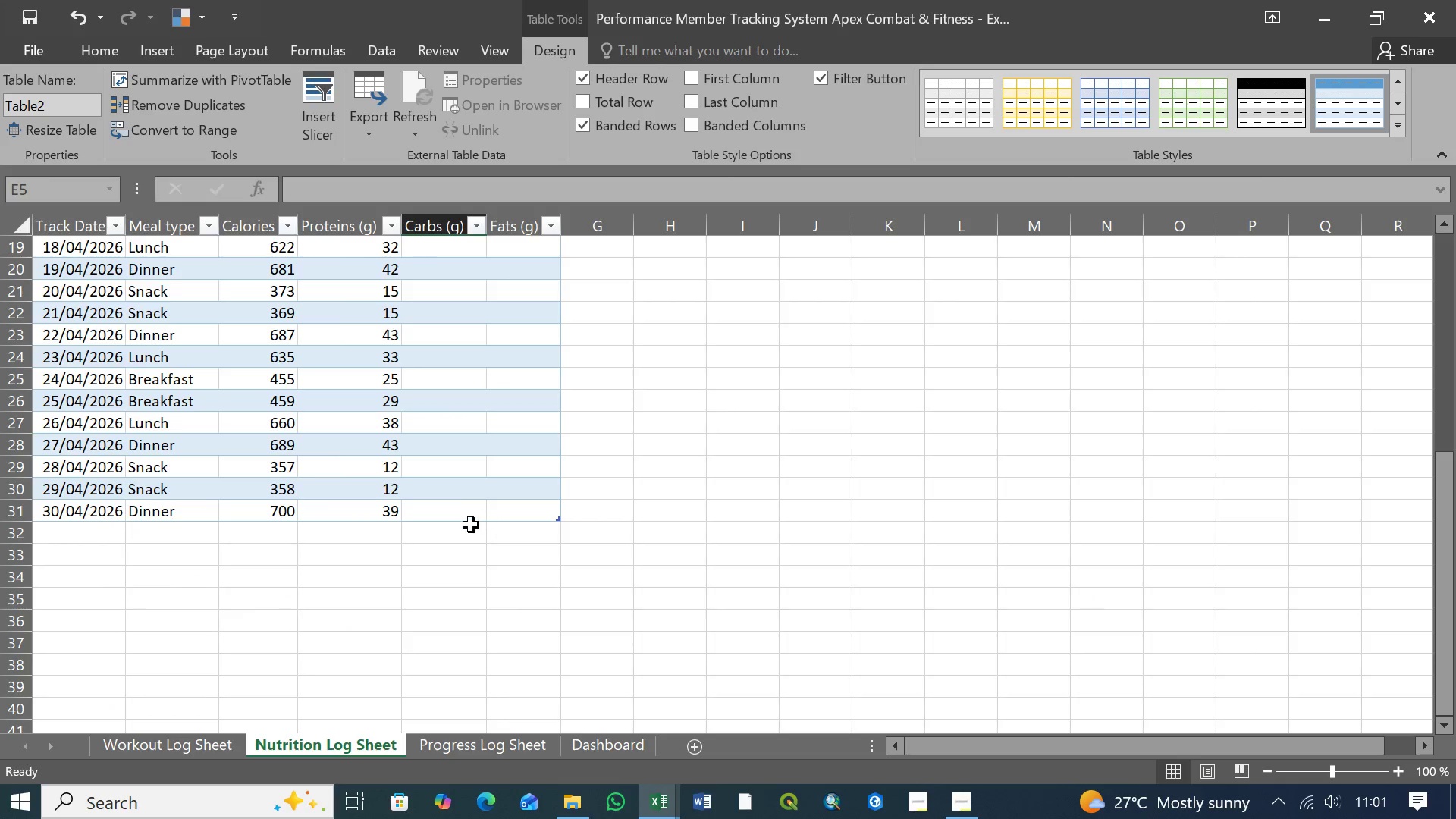 
scroll: coordinate [466, 533], scroll_direction: up, amount: 2.0
 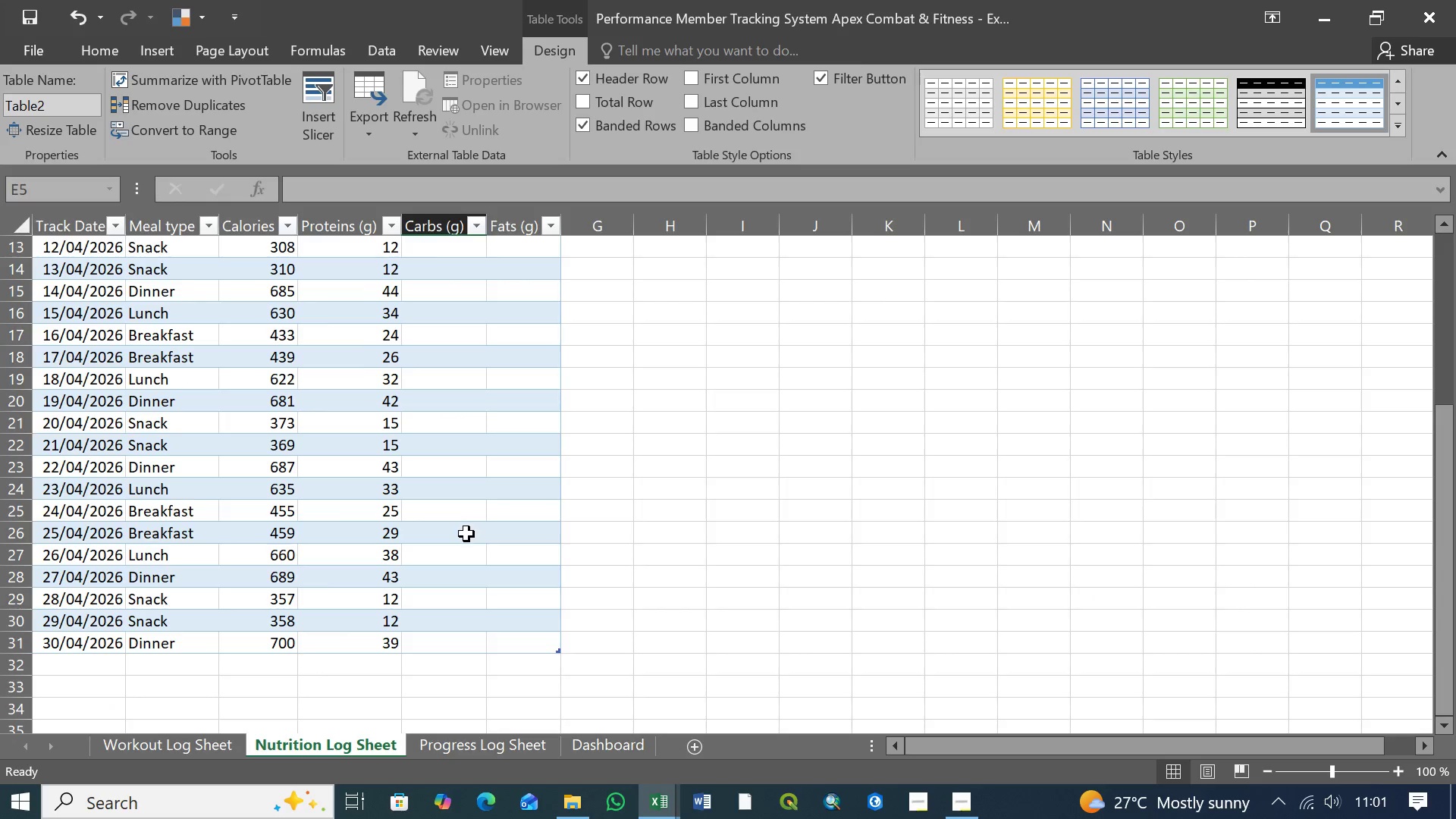 
scroll: coordinate [466, 534], scroll_direction: down, amount: 2.0
 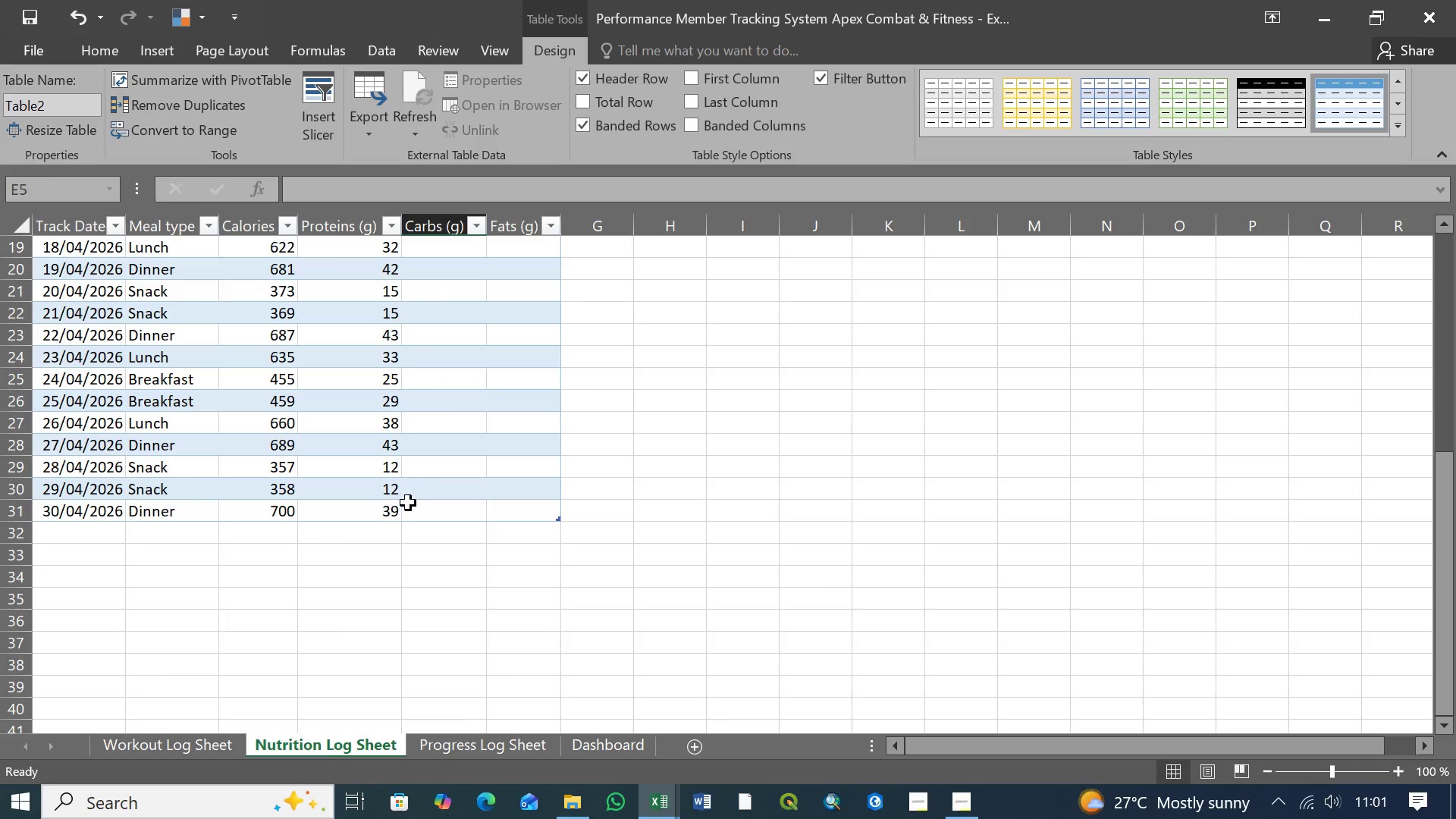 
scroll: coordinate [460, 529], scroll_direction: up, amount: 14.0
 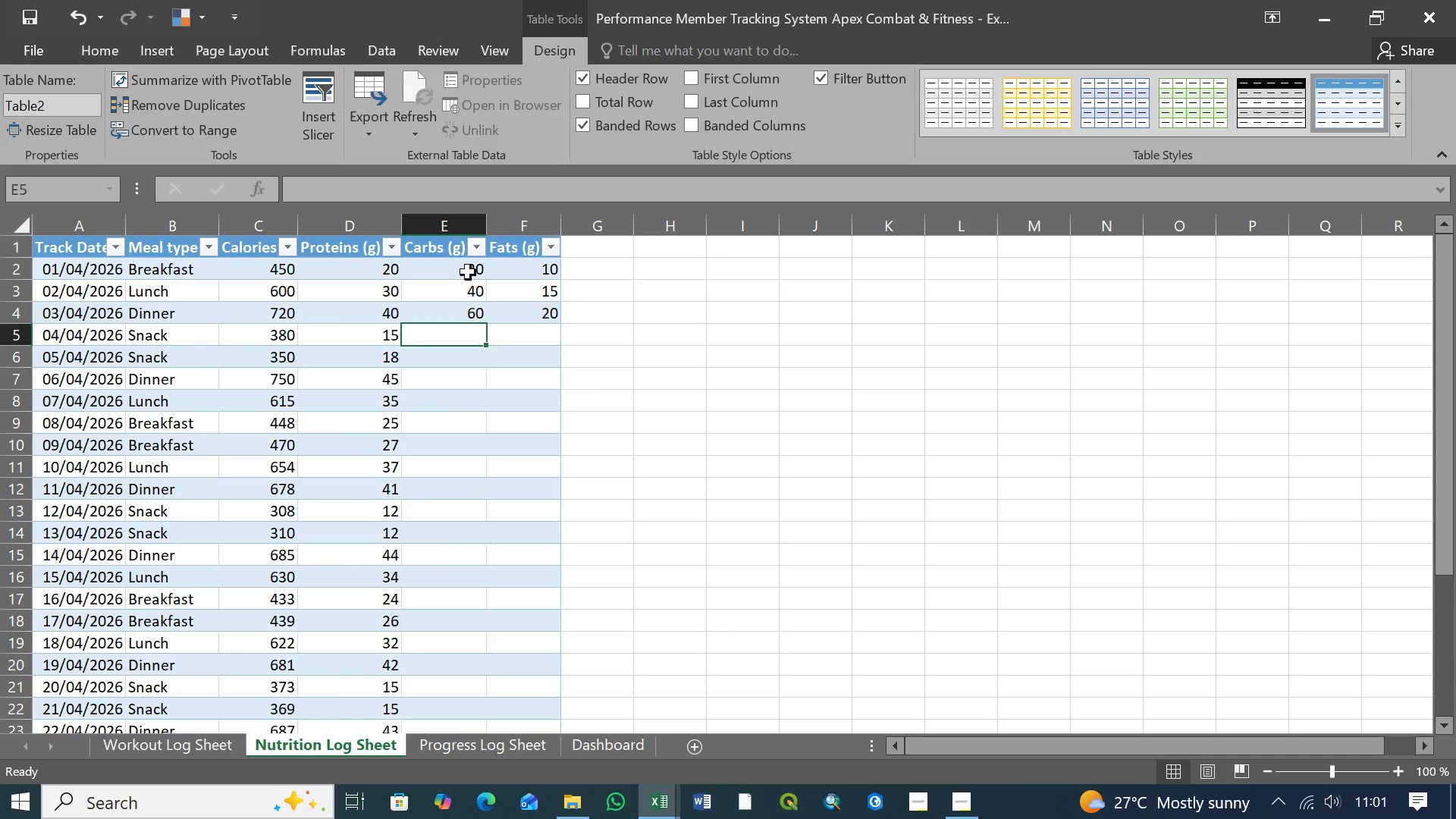 
left_click([468, 272])
 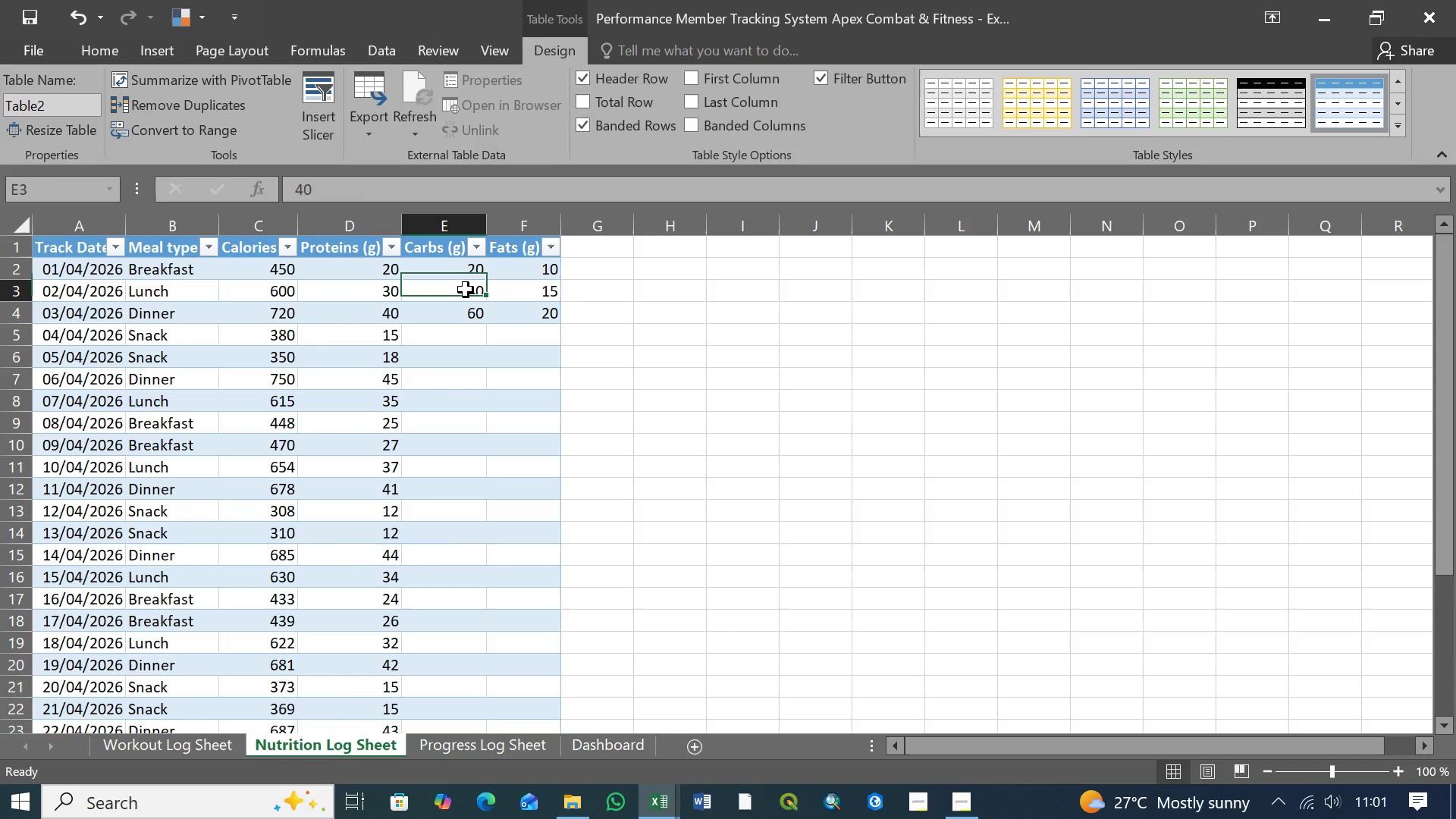 
double_click([466, 290])
 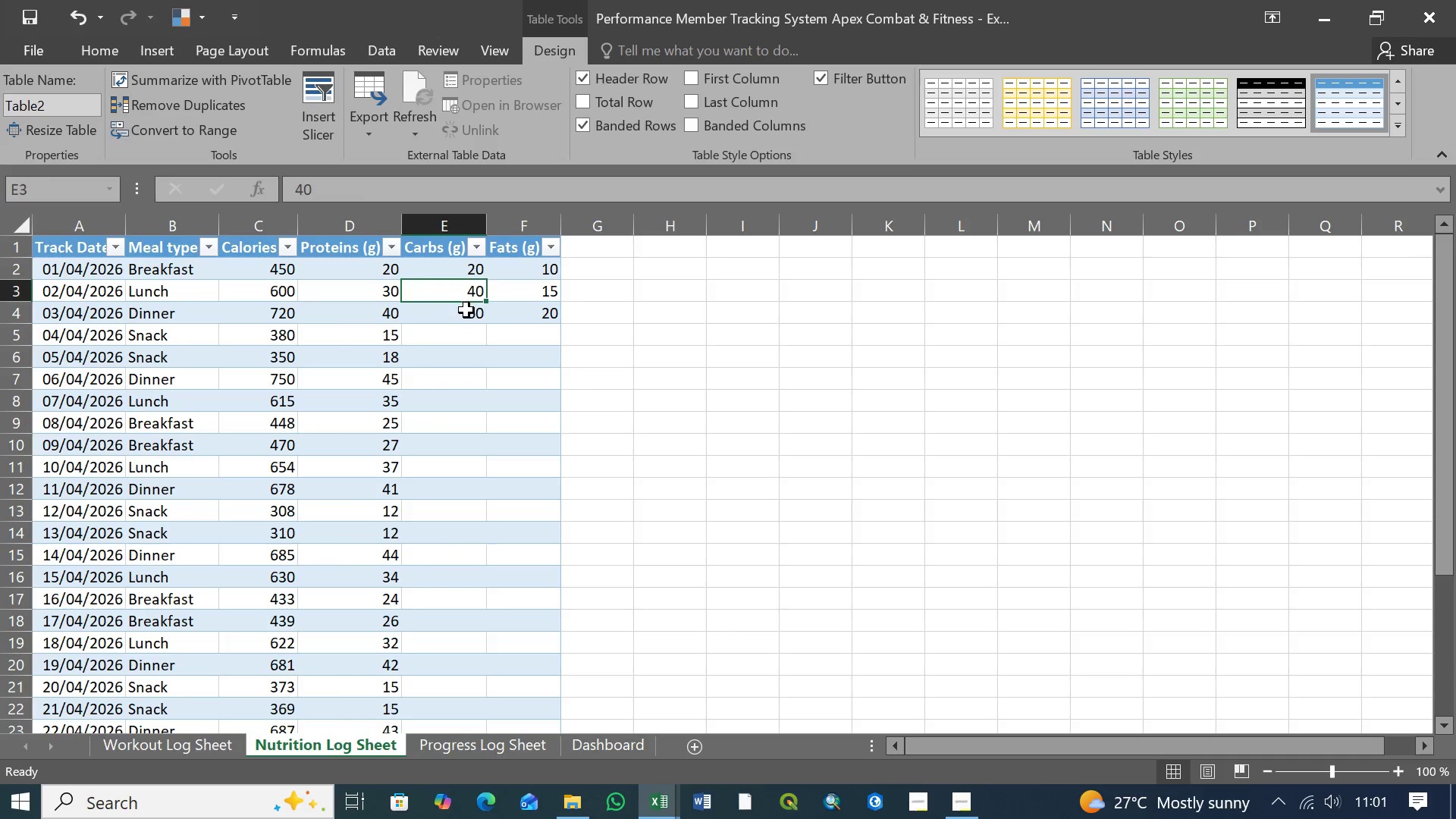 
left_click([466, 311])
 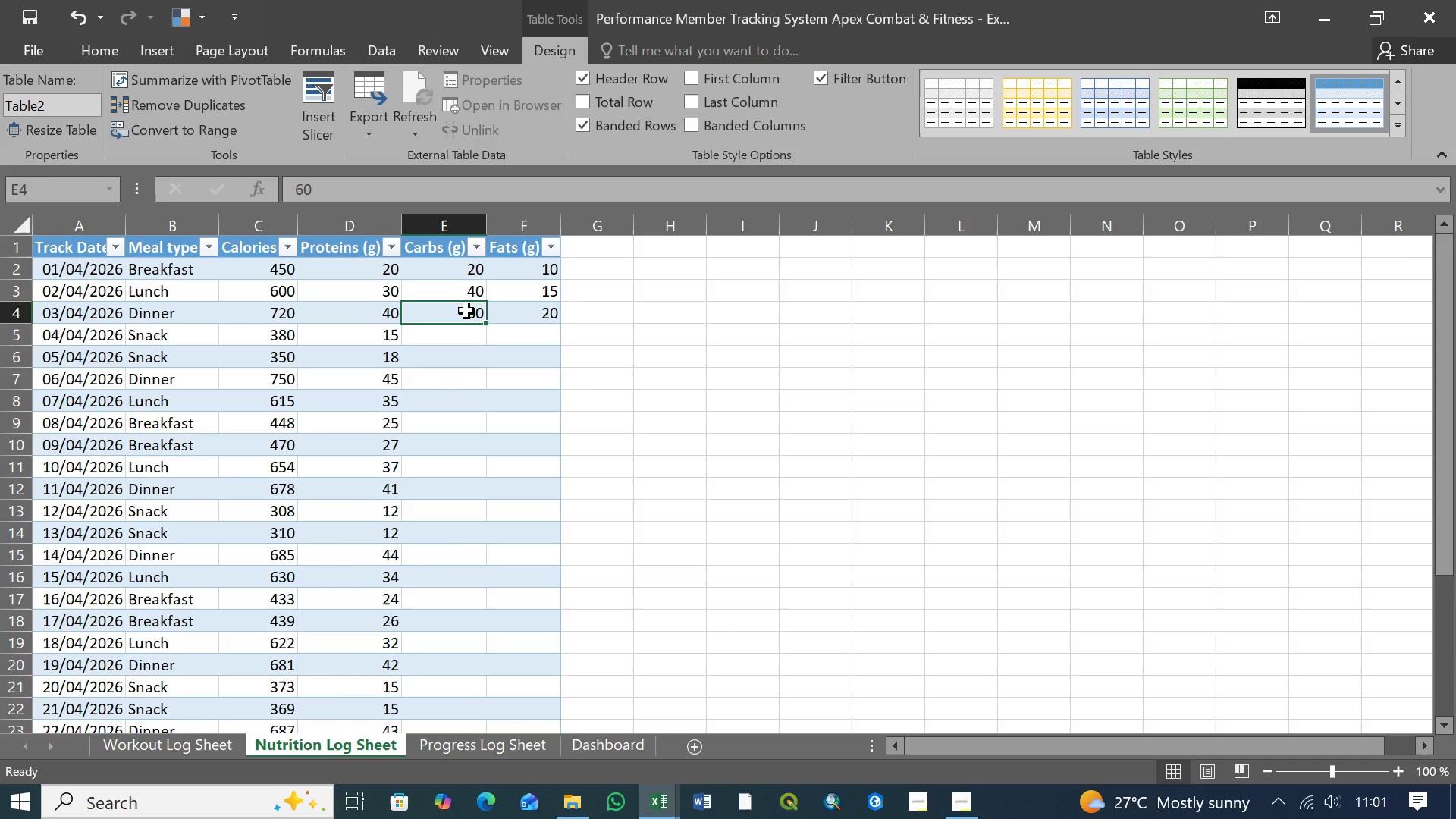 
wait(10.59)
 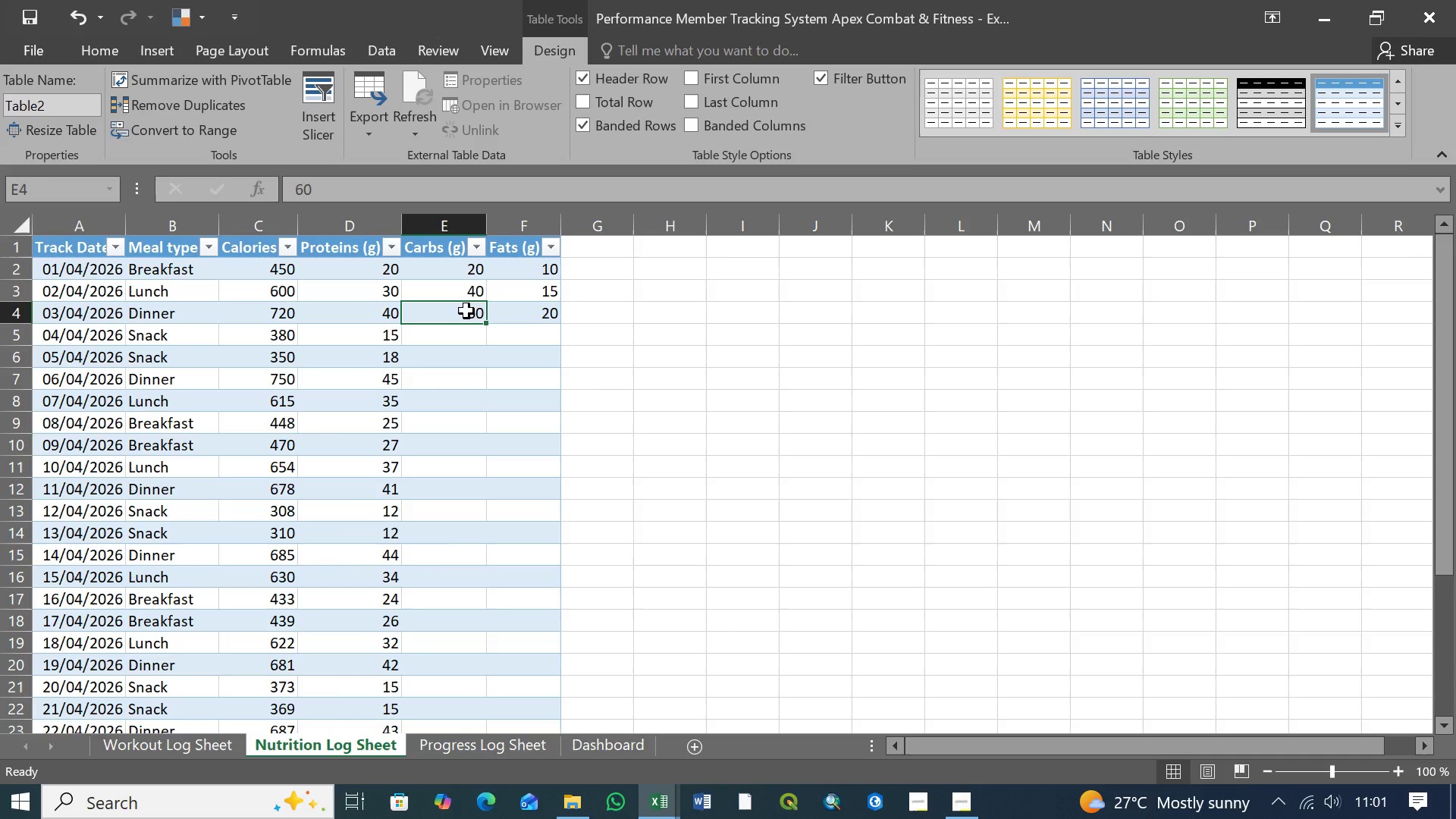 
left_click([449, 334])
 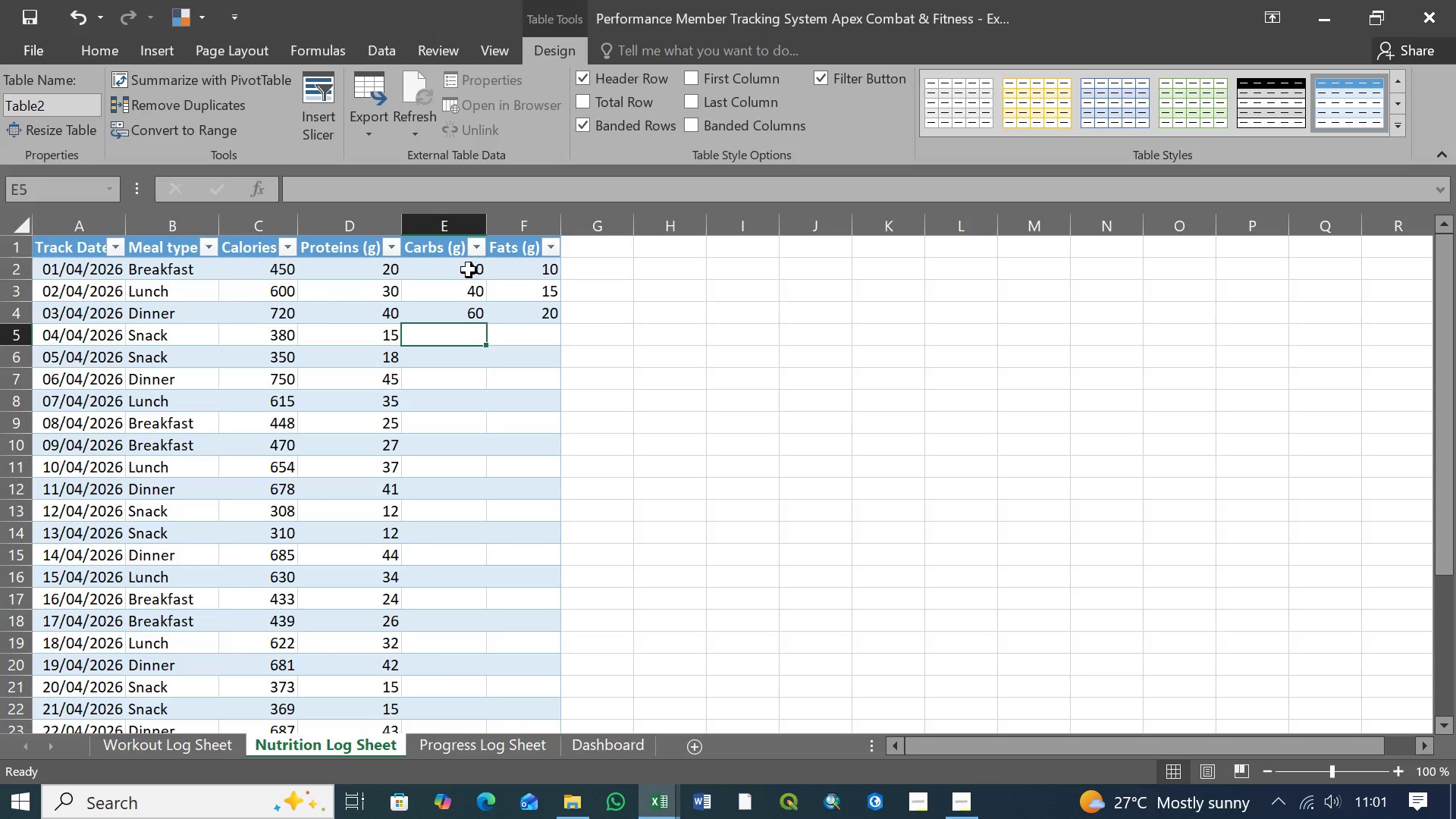 
left_click([467, 271])
 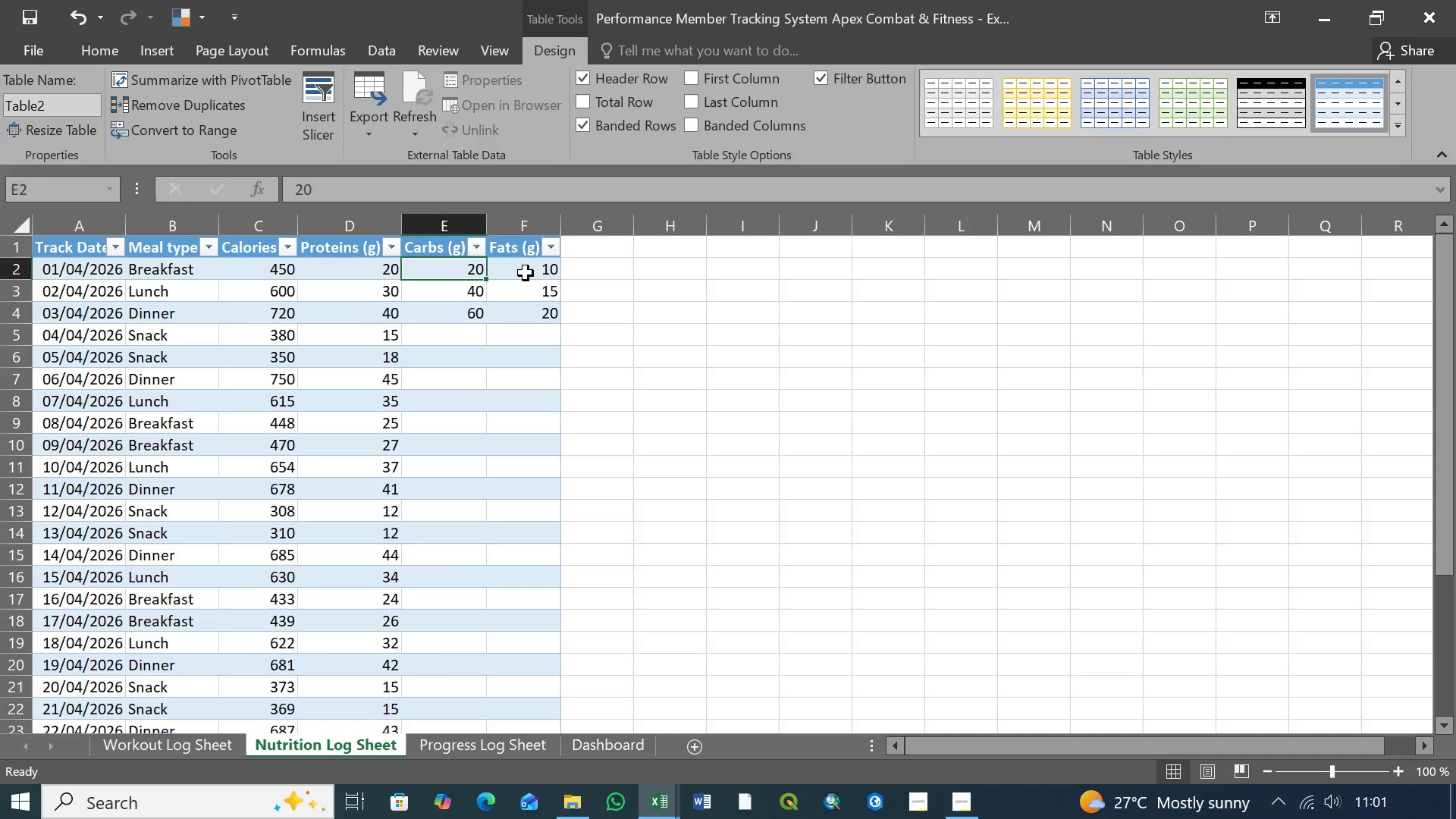 
left_click([526, 273])
 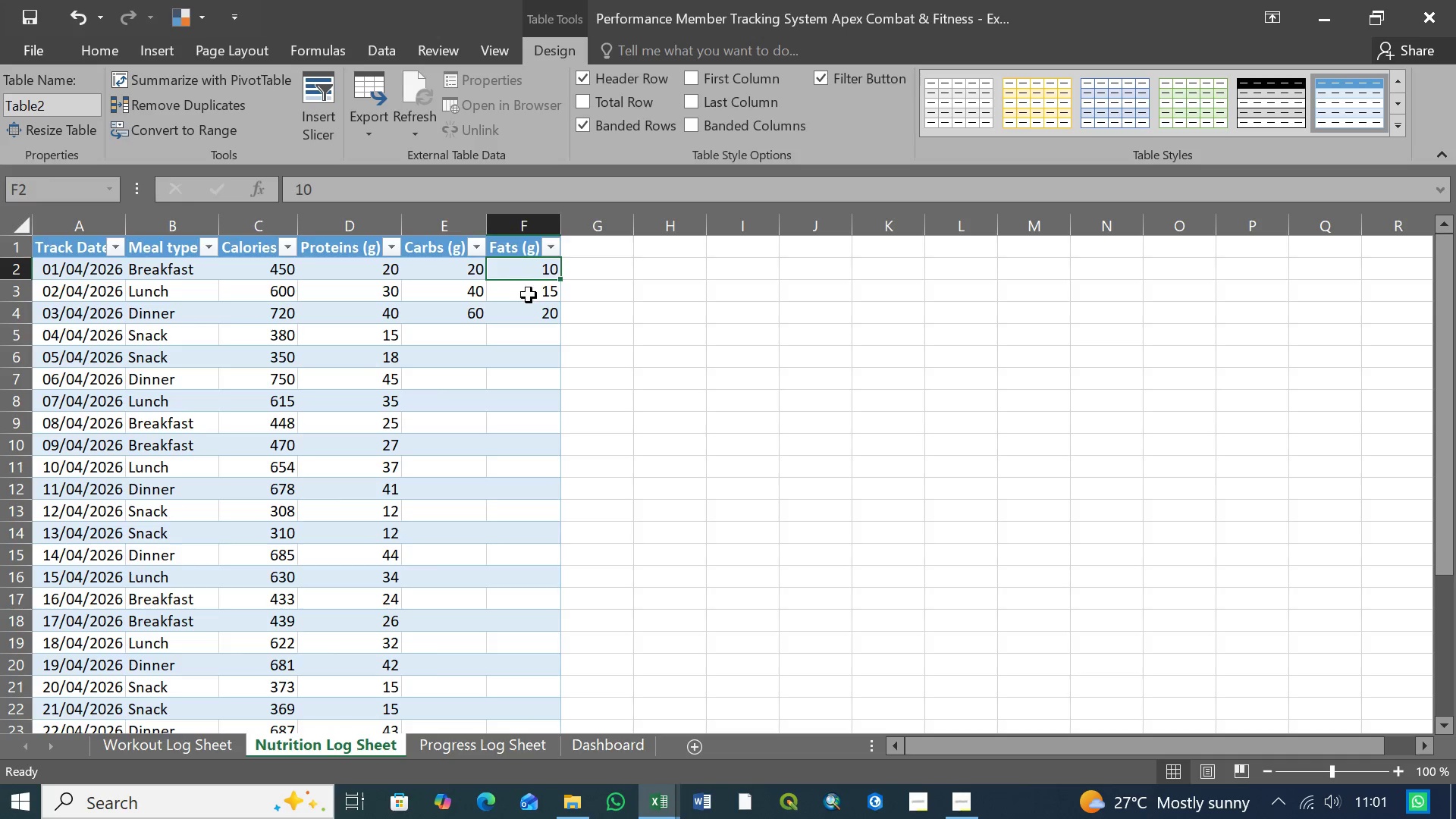 
left_click([531, 299])
 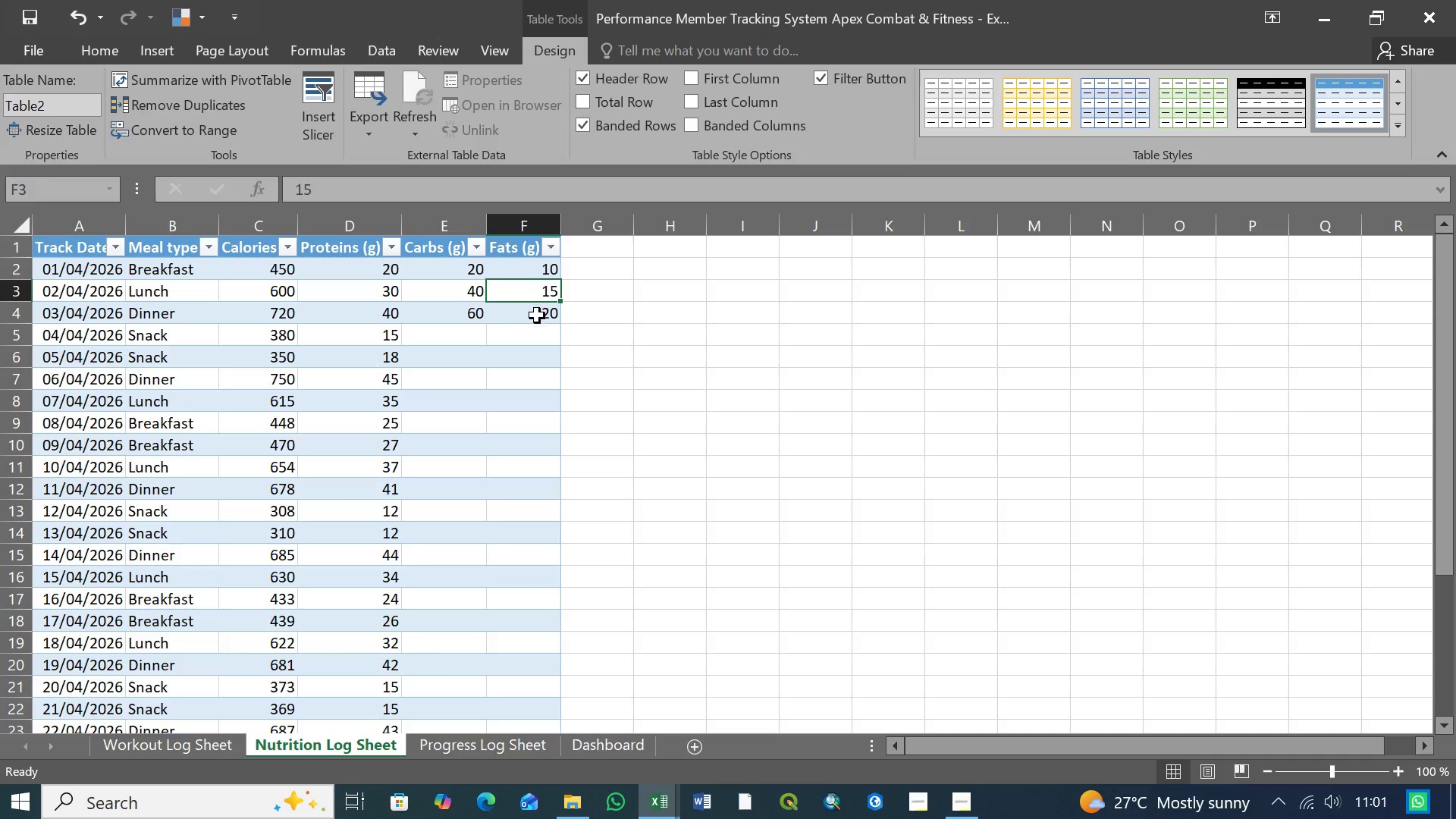 
double_click([537, 316])
 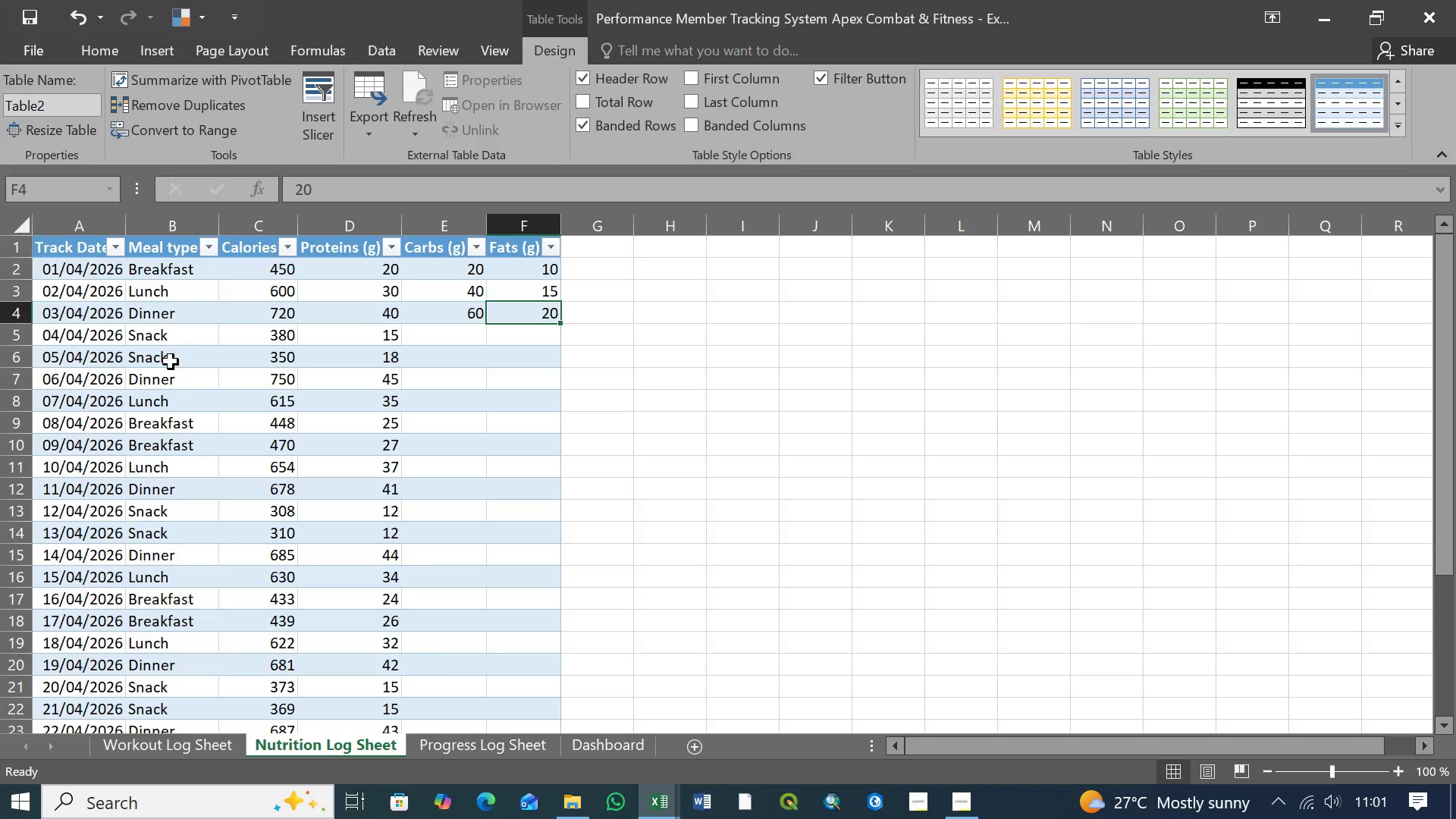 
scroll: coordinate [294, 475], scroll_direction: down, amount: 7.0
 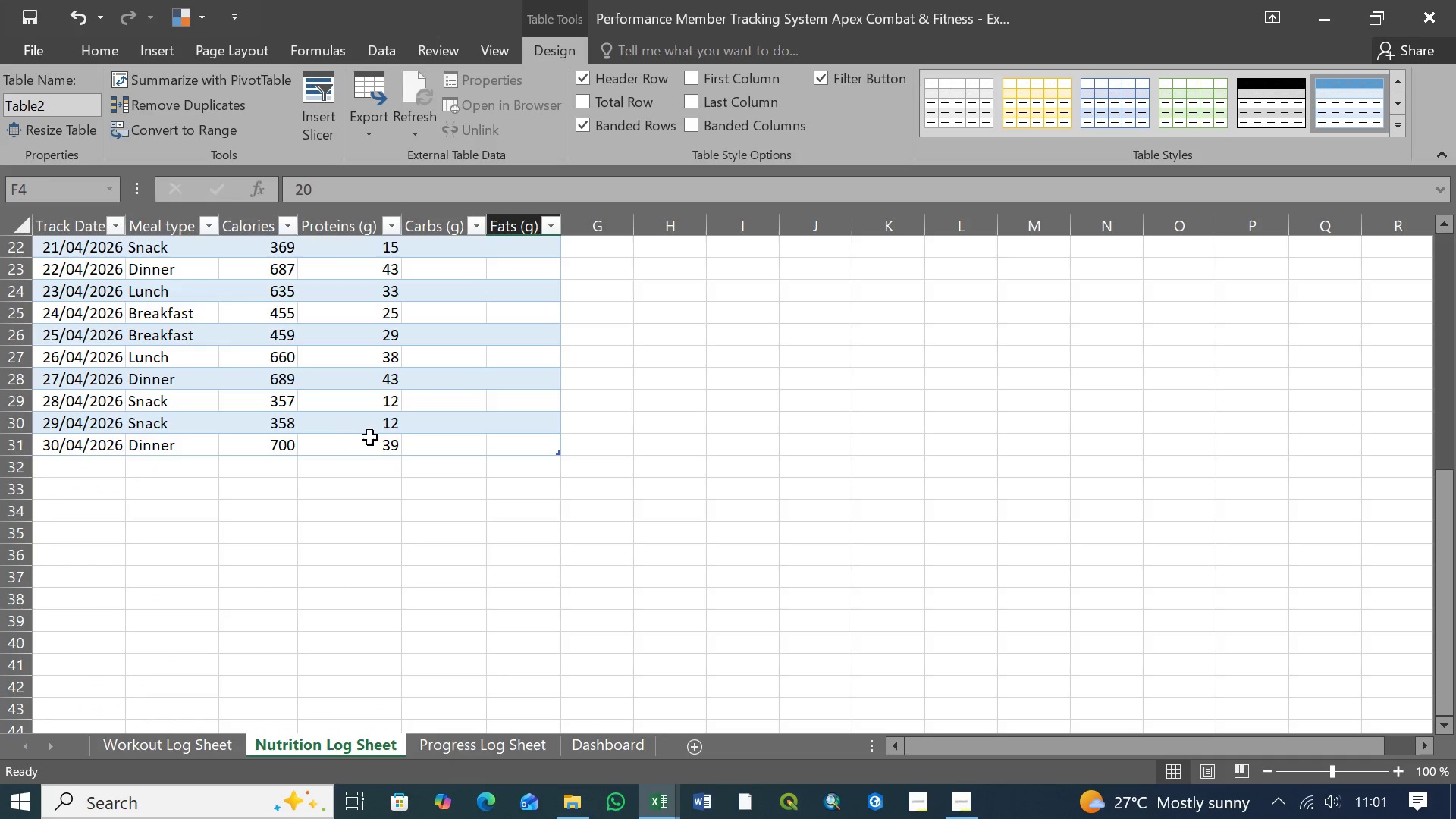 
left_click([383, 453])
 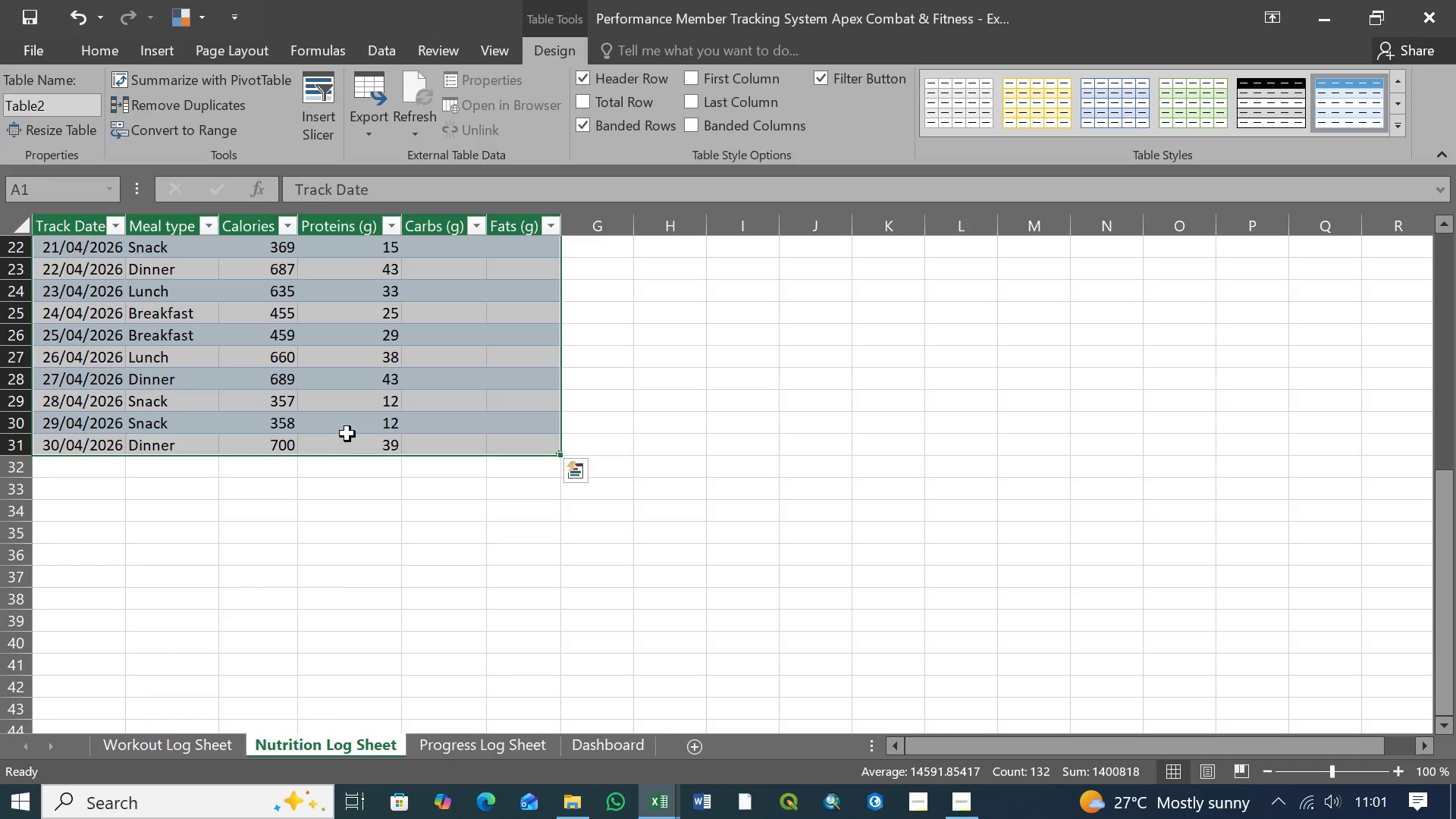 
scroll: coordinate [359, 429], scroll_direction: up, amount: 10.0
 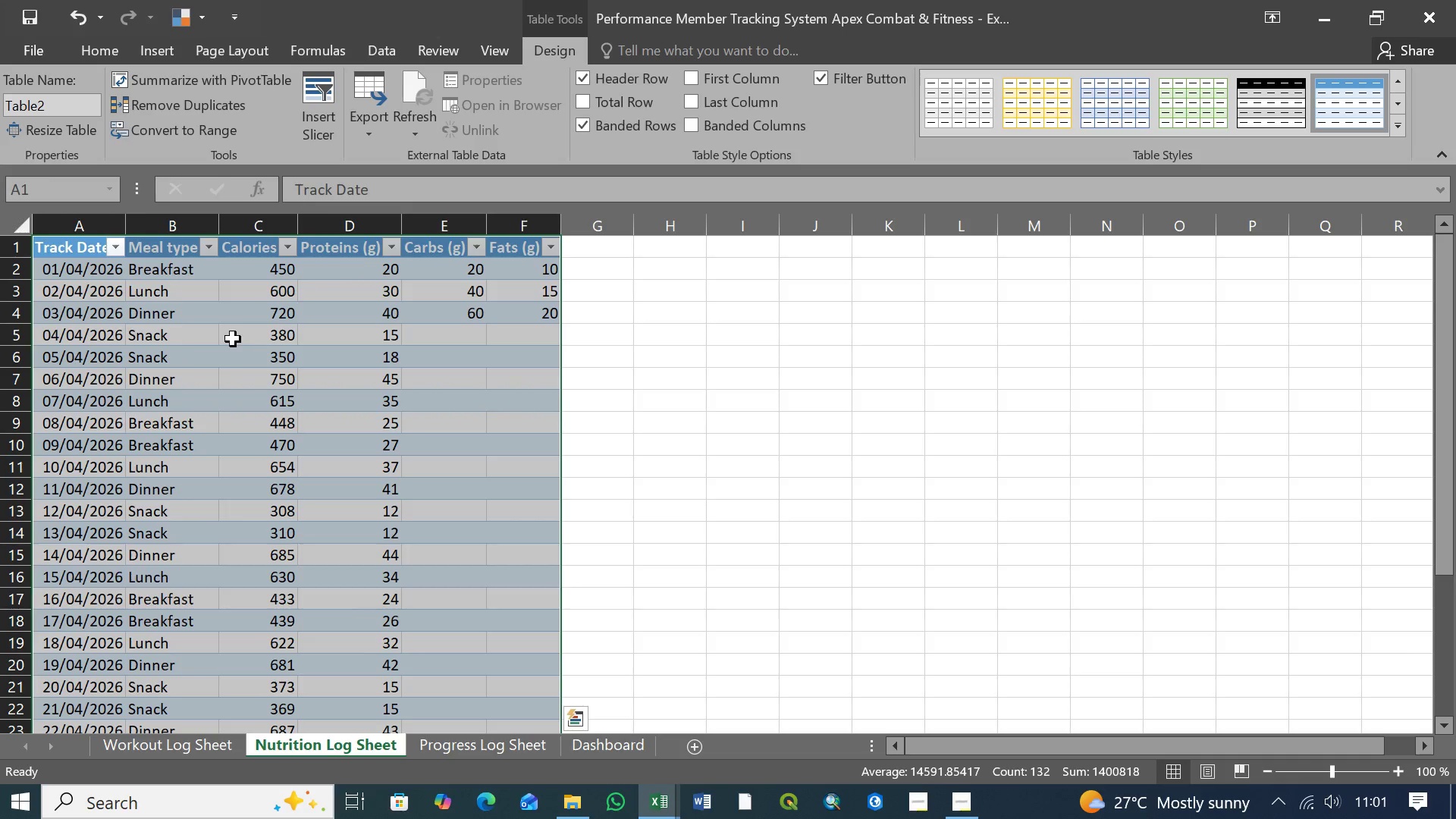 
left_click([230, 334])
 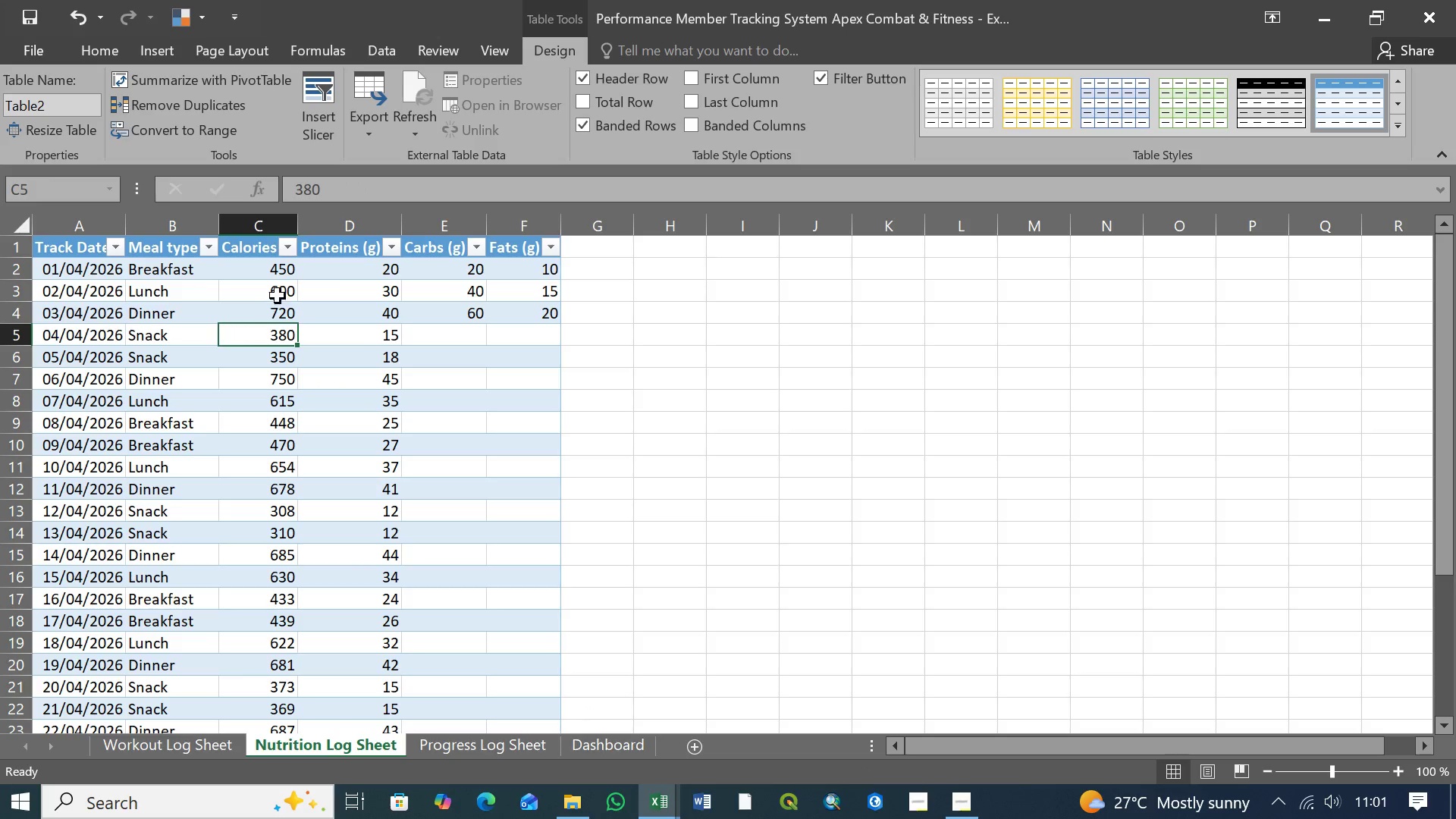 
left_click([278, 296])
 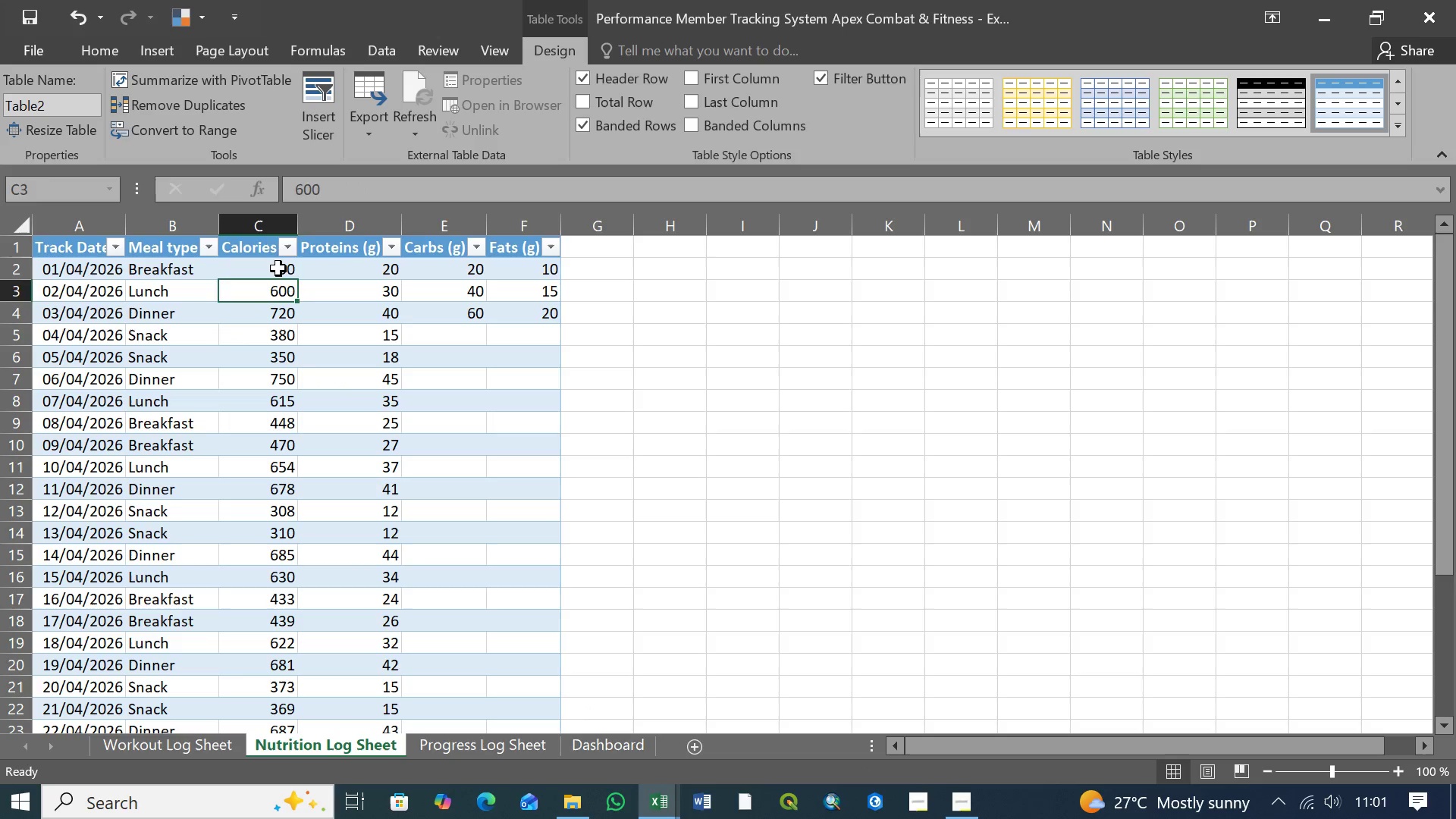 
double_click([278, 268])
 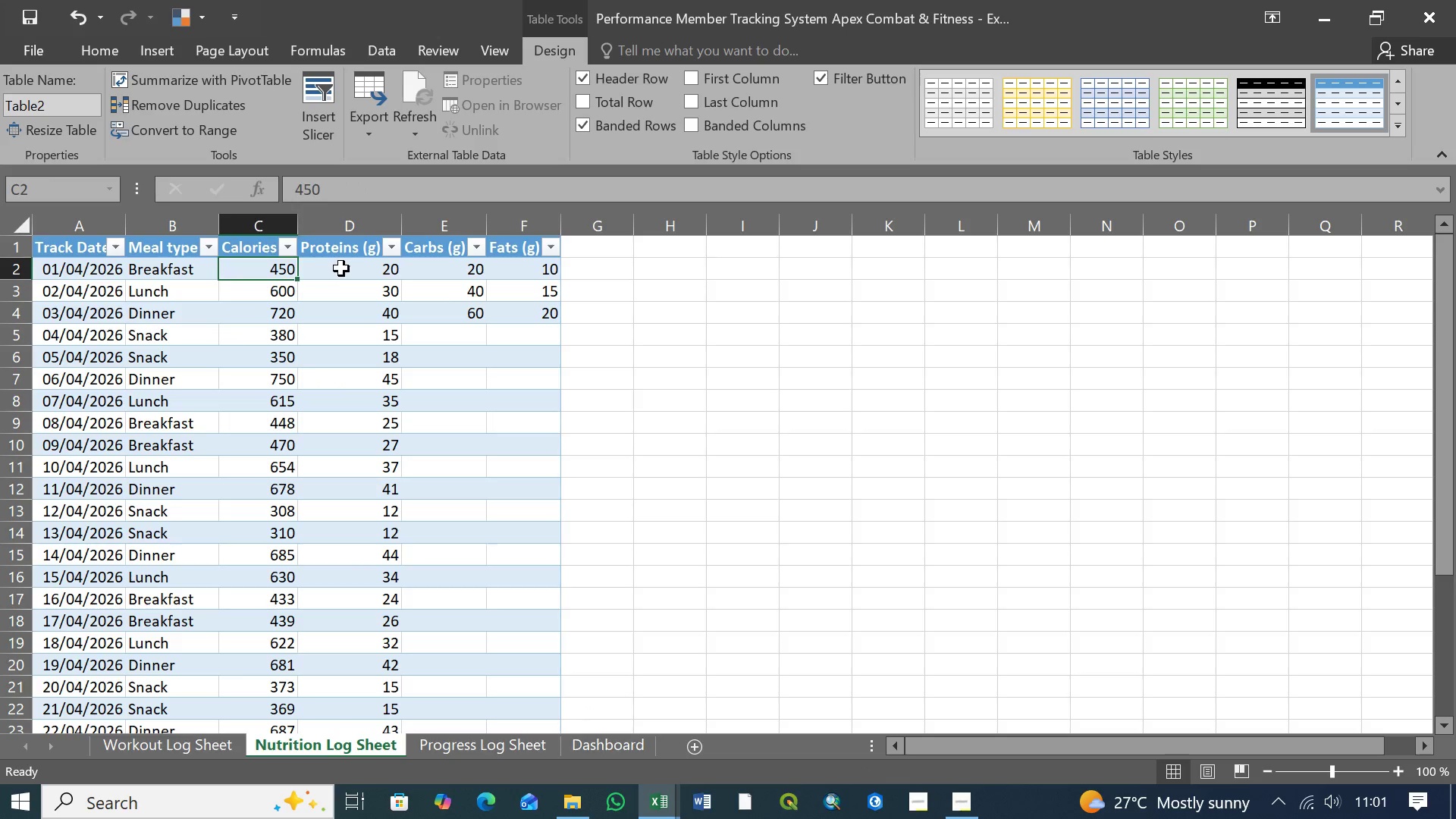 
triple_click([343, 268])
 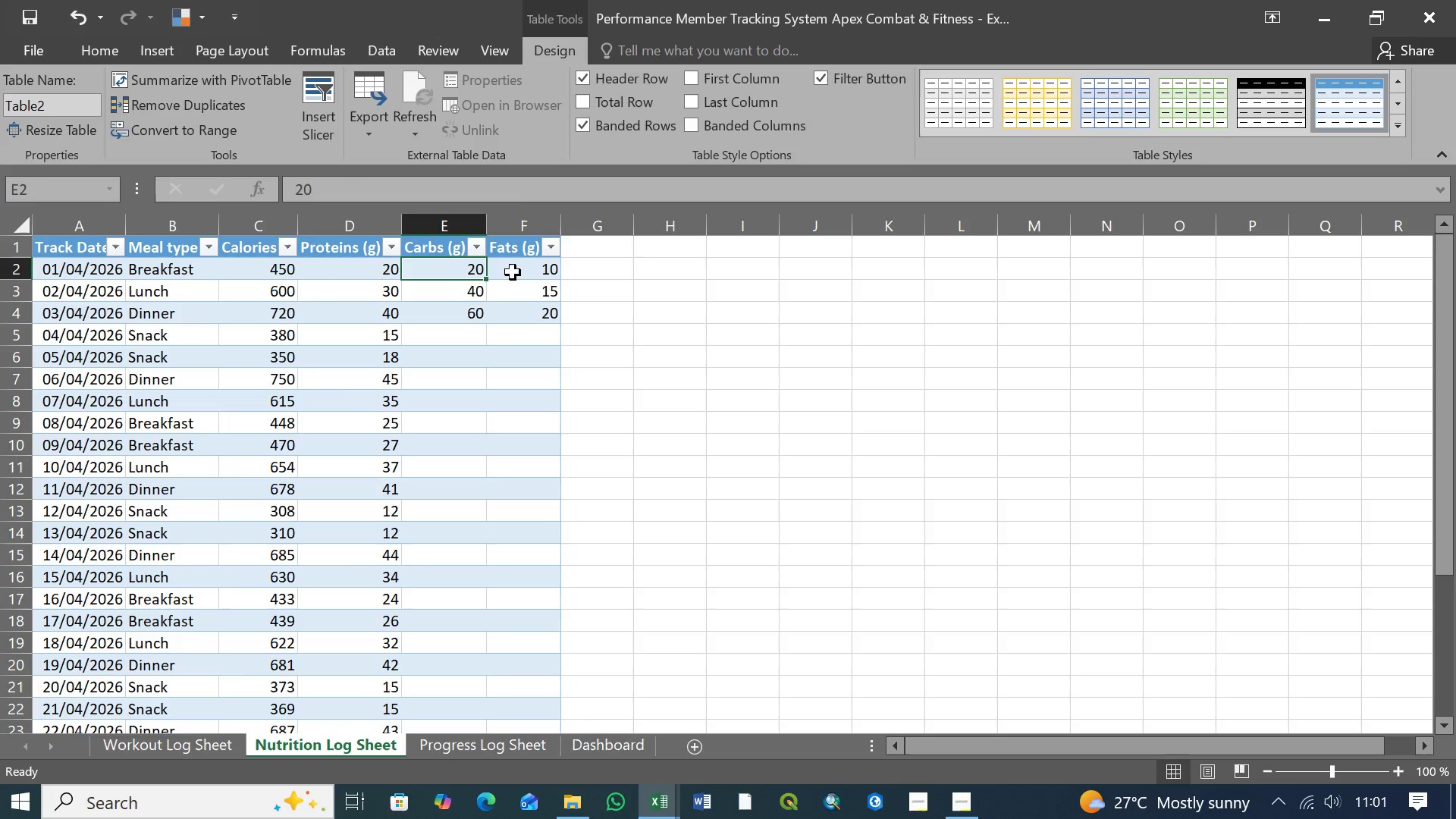 
double_click([532, 272])
 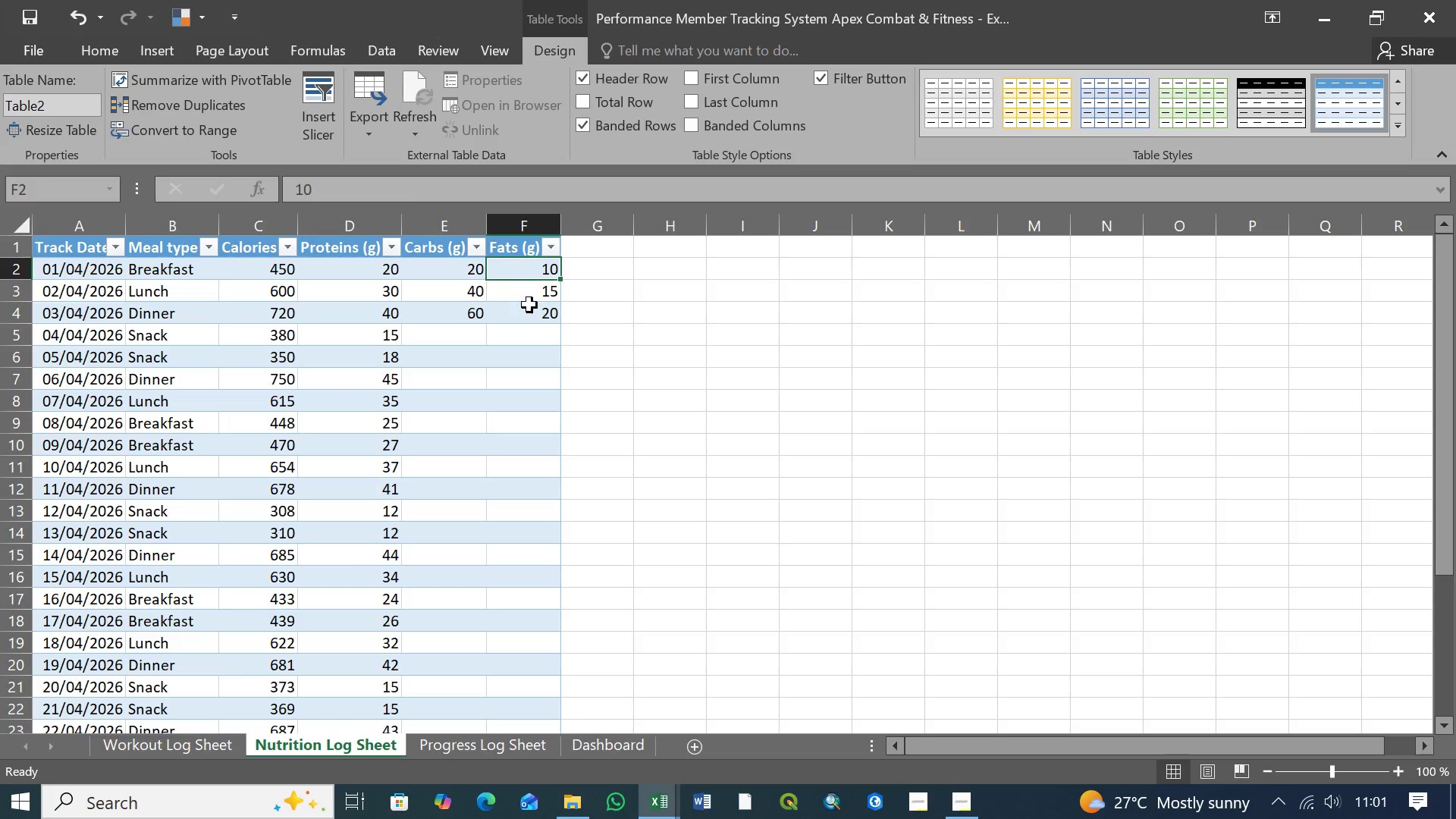 
left_click([529, 305])
 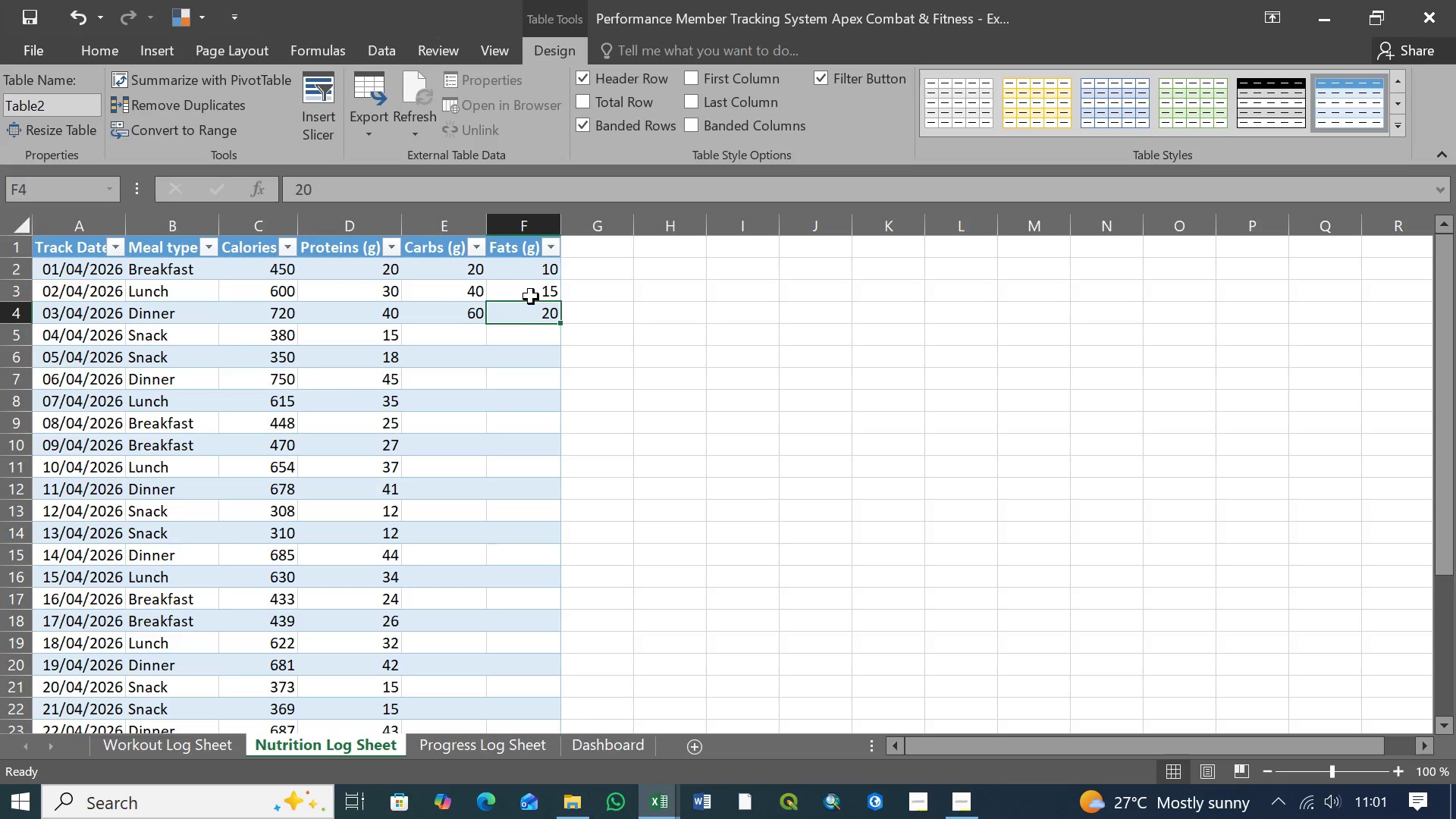 
left_click([531, 297])
 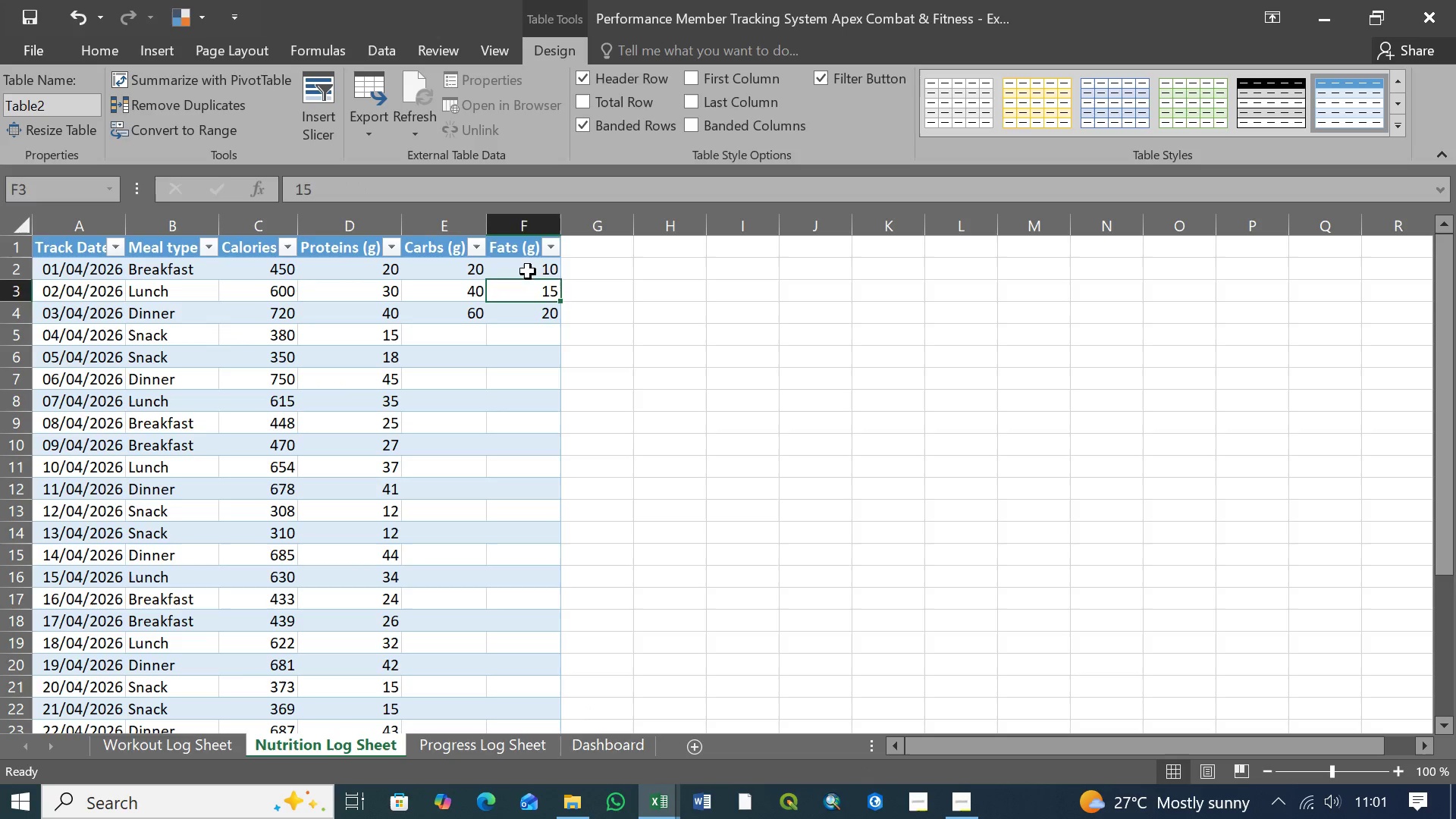 
double_click([528, 271])
 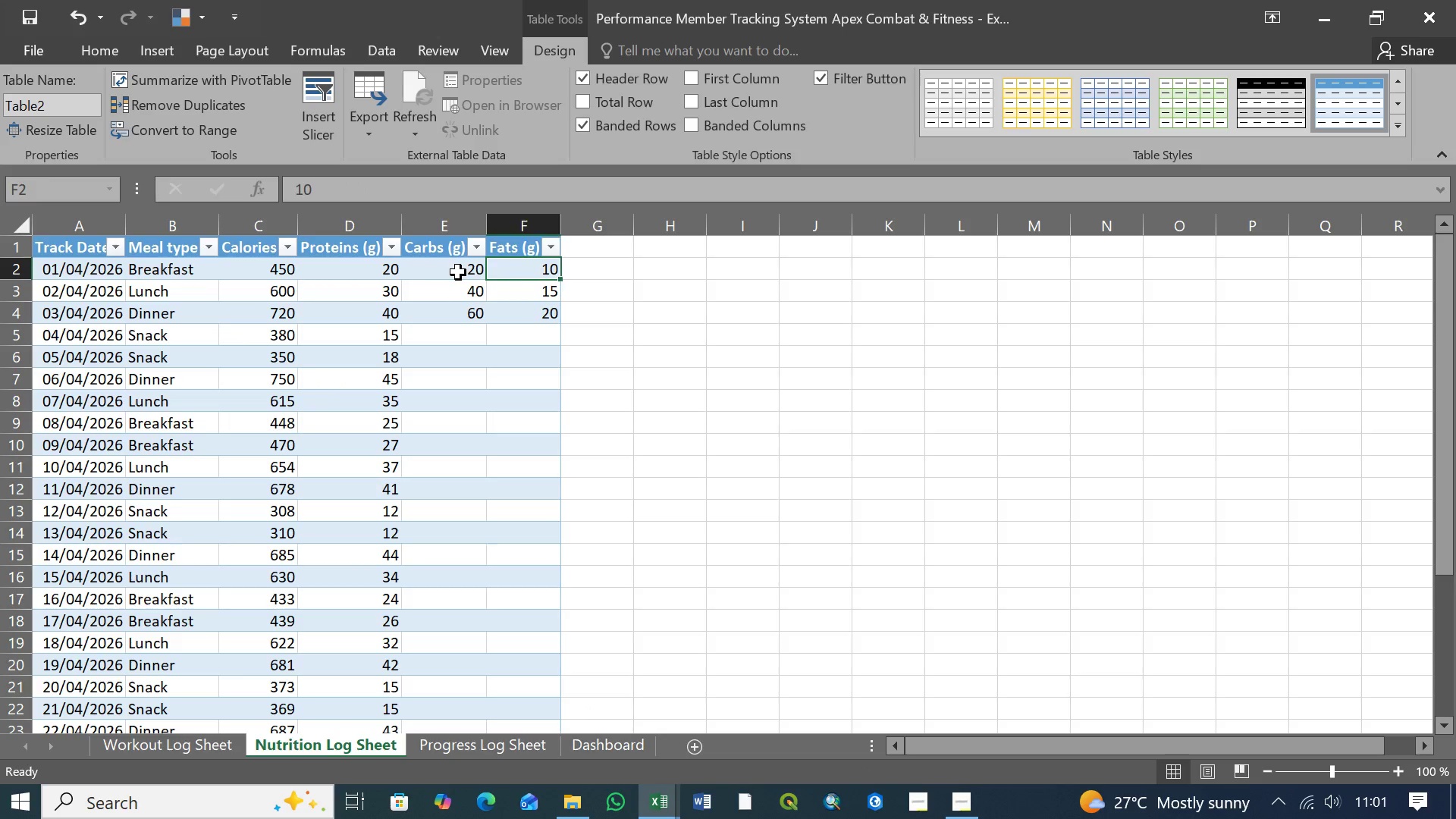 
triple_click([458, 272])
 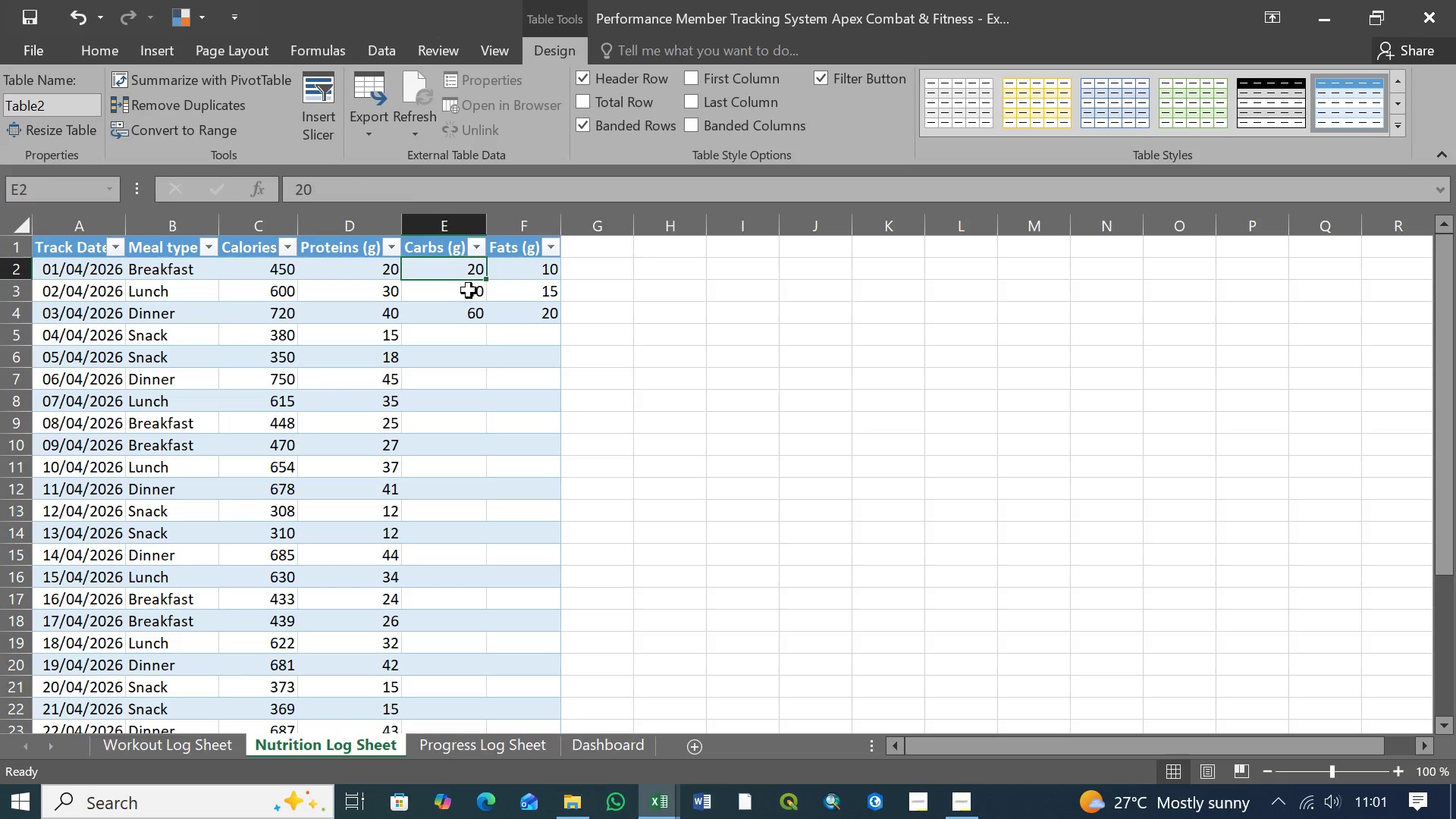 
triple_click([469, 290])
 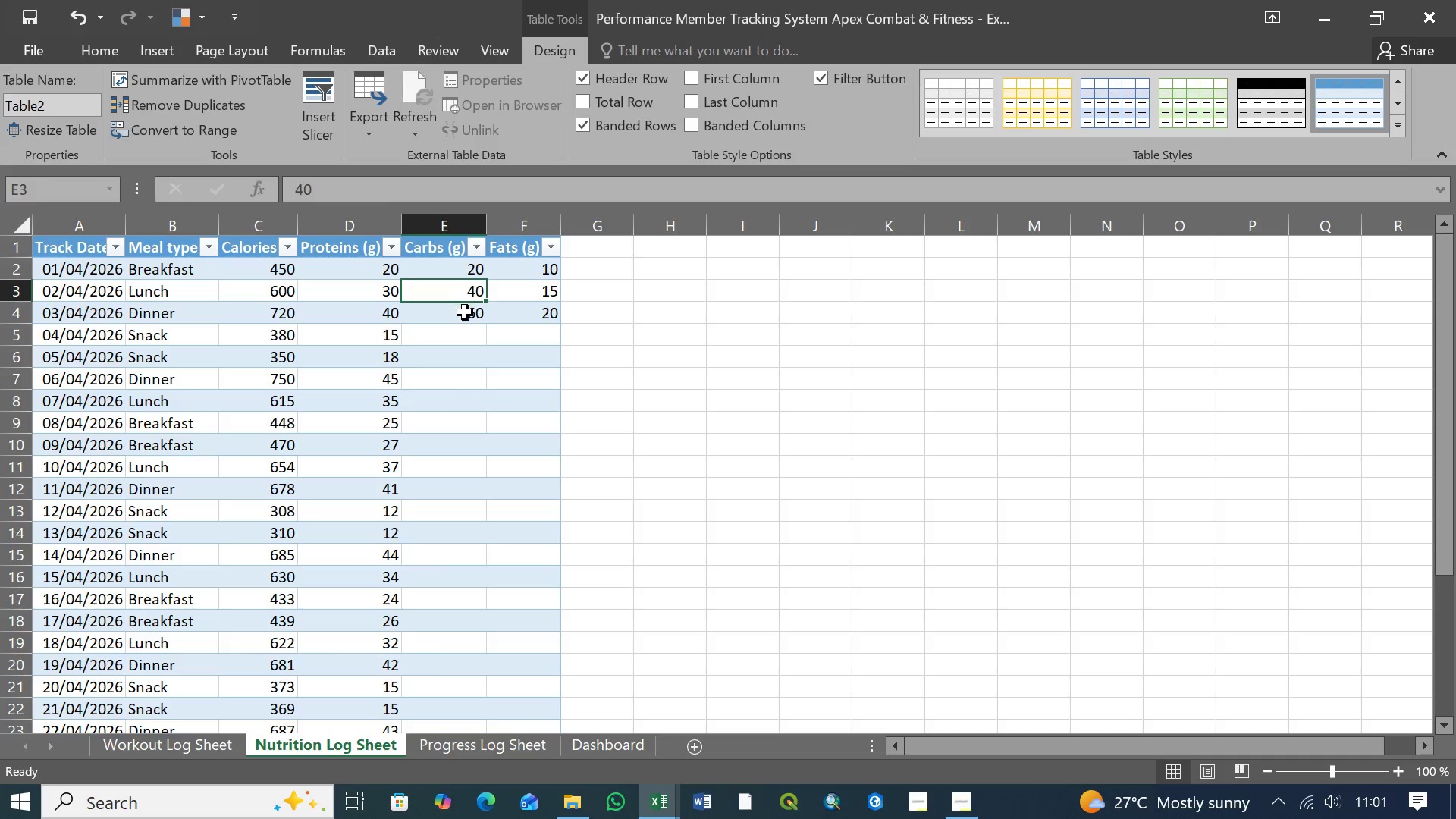 
left_click([465, 312])
 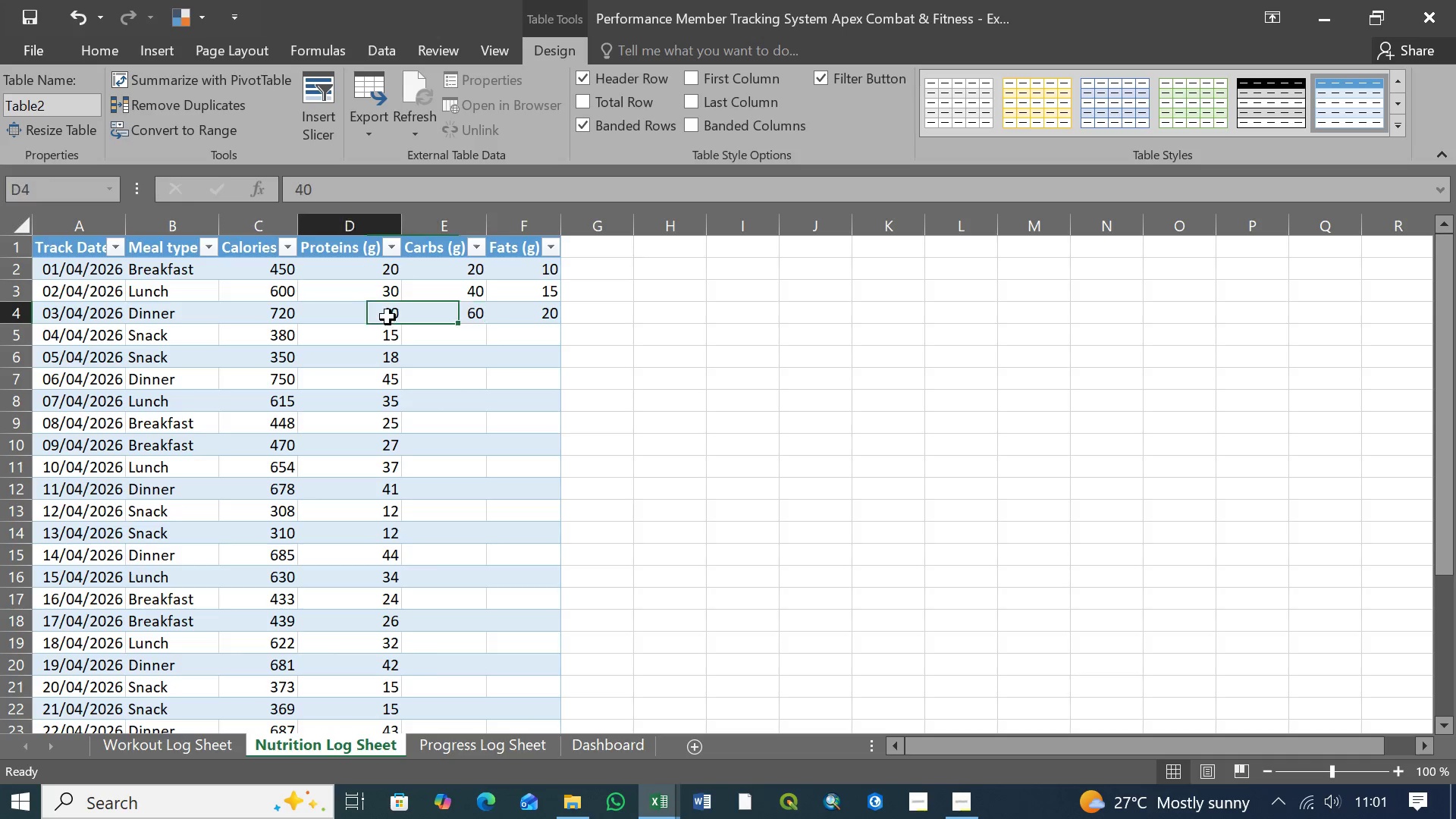 
left_click([388, 317])
 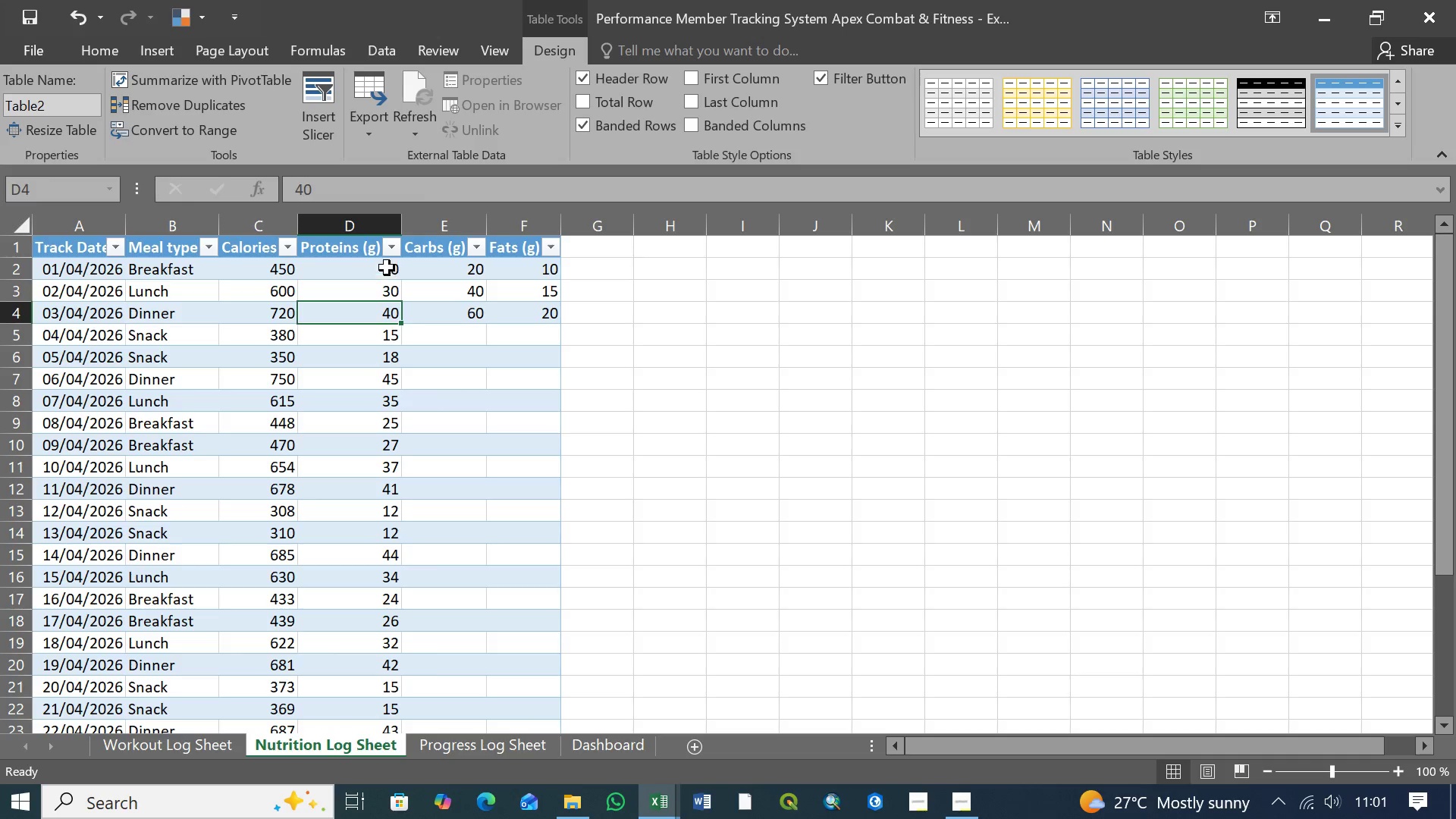 
double_click([387, 266])
 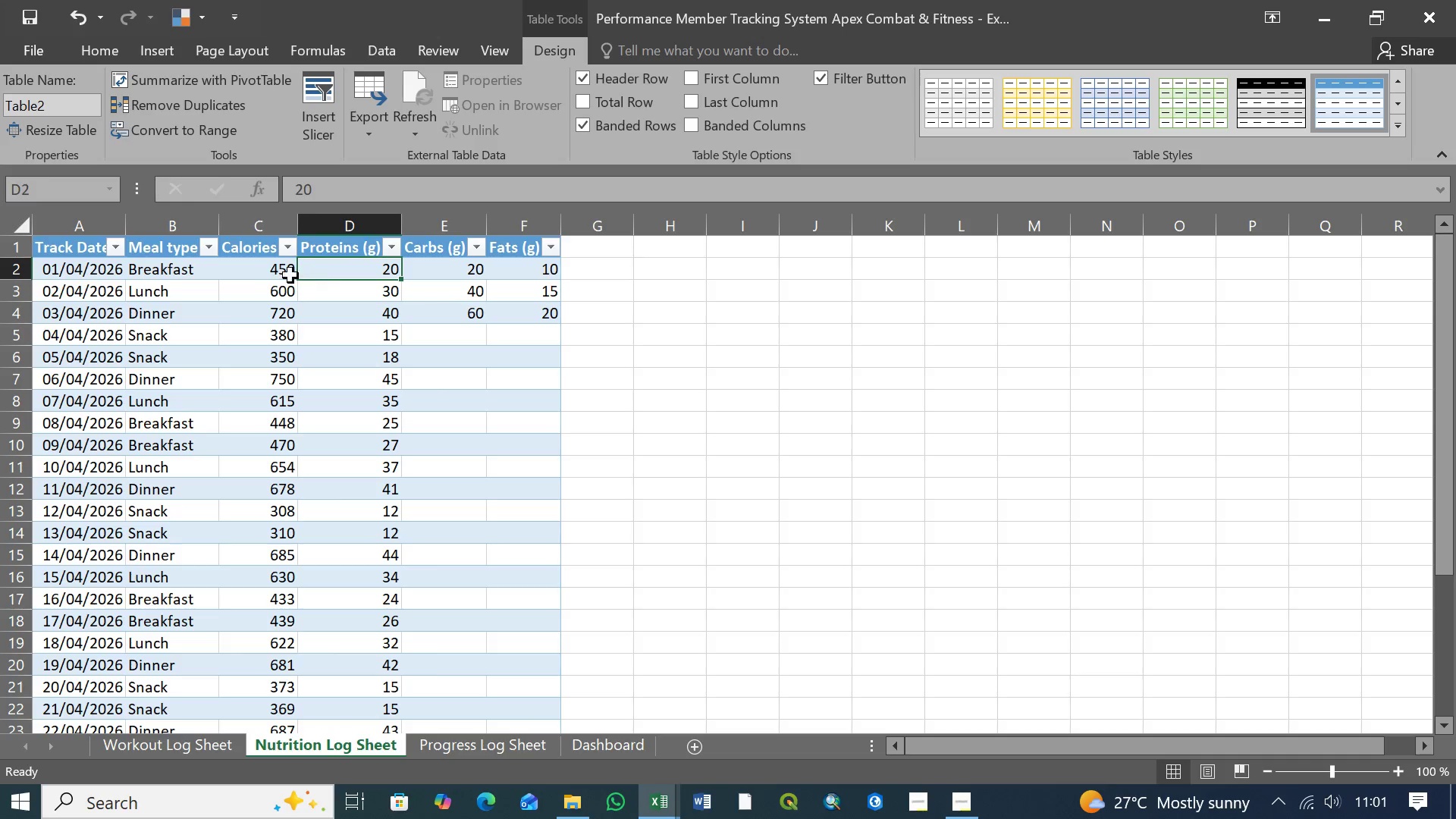 
left_click([283, 275])
 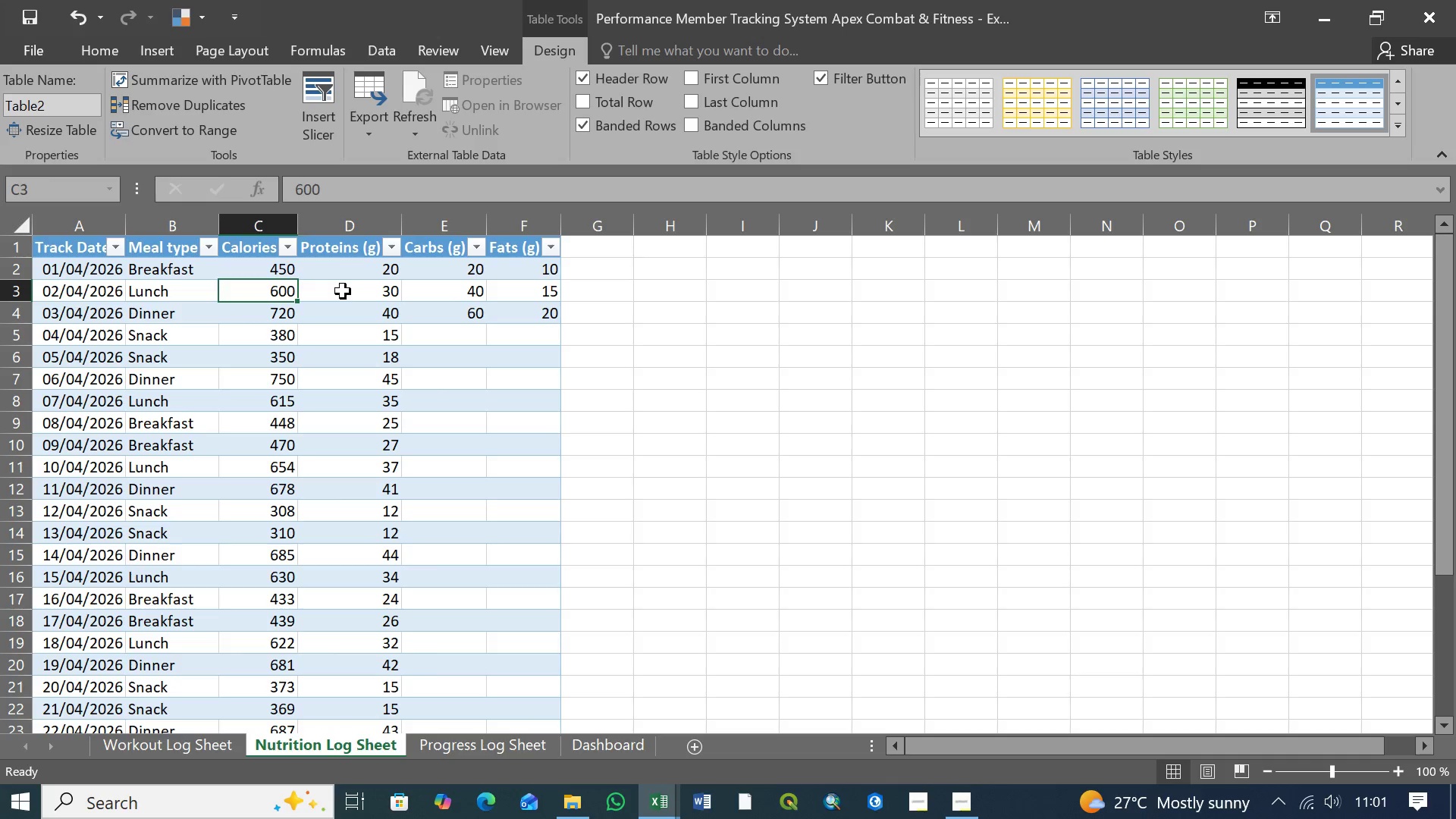 
double_click([353, 291])
 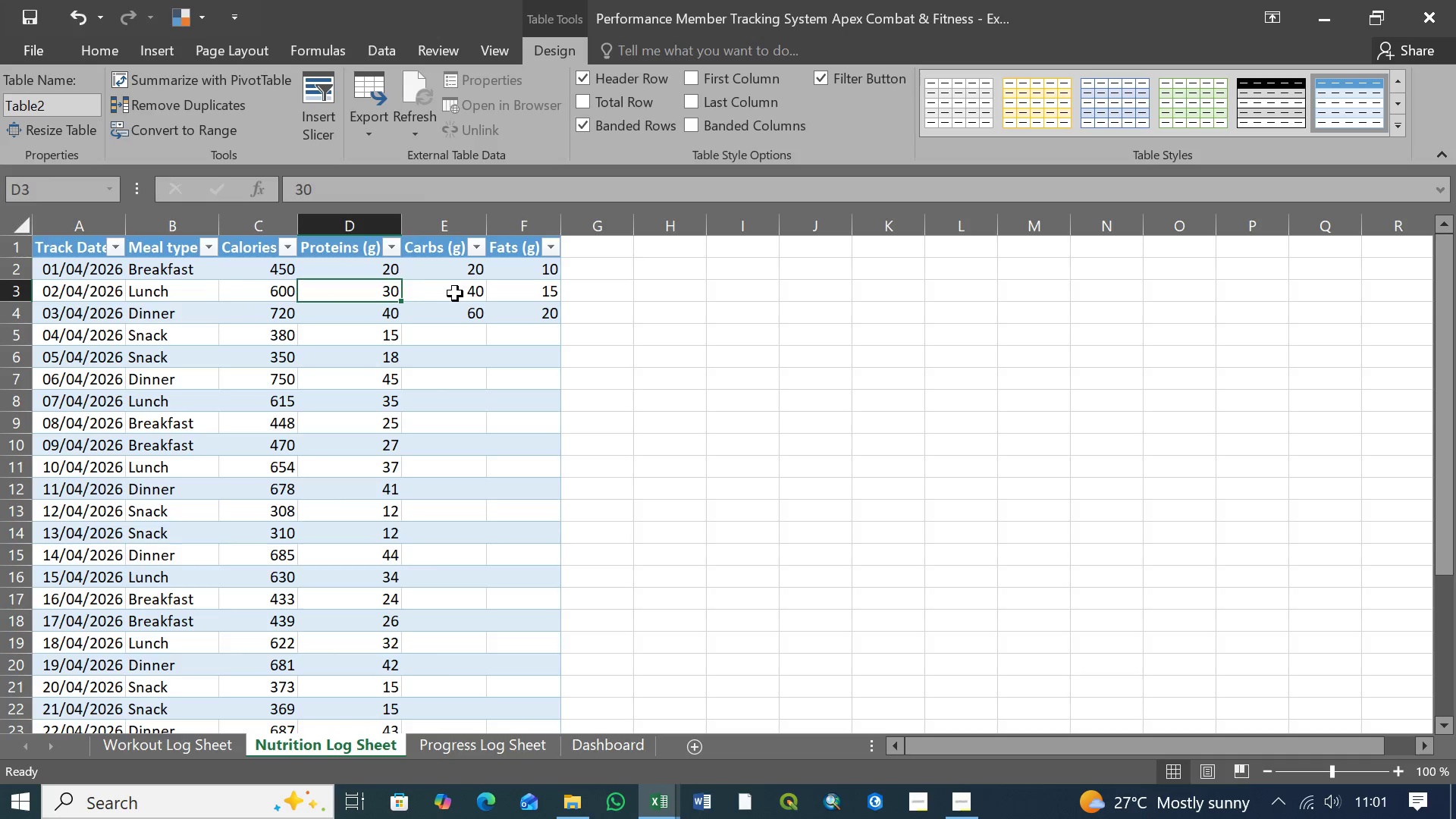 
triple_click([455, 293])
 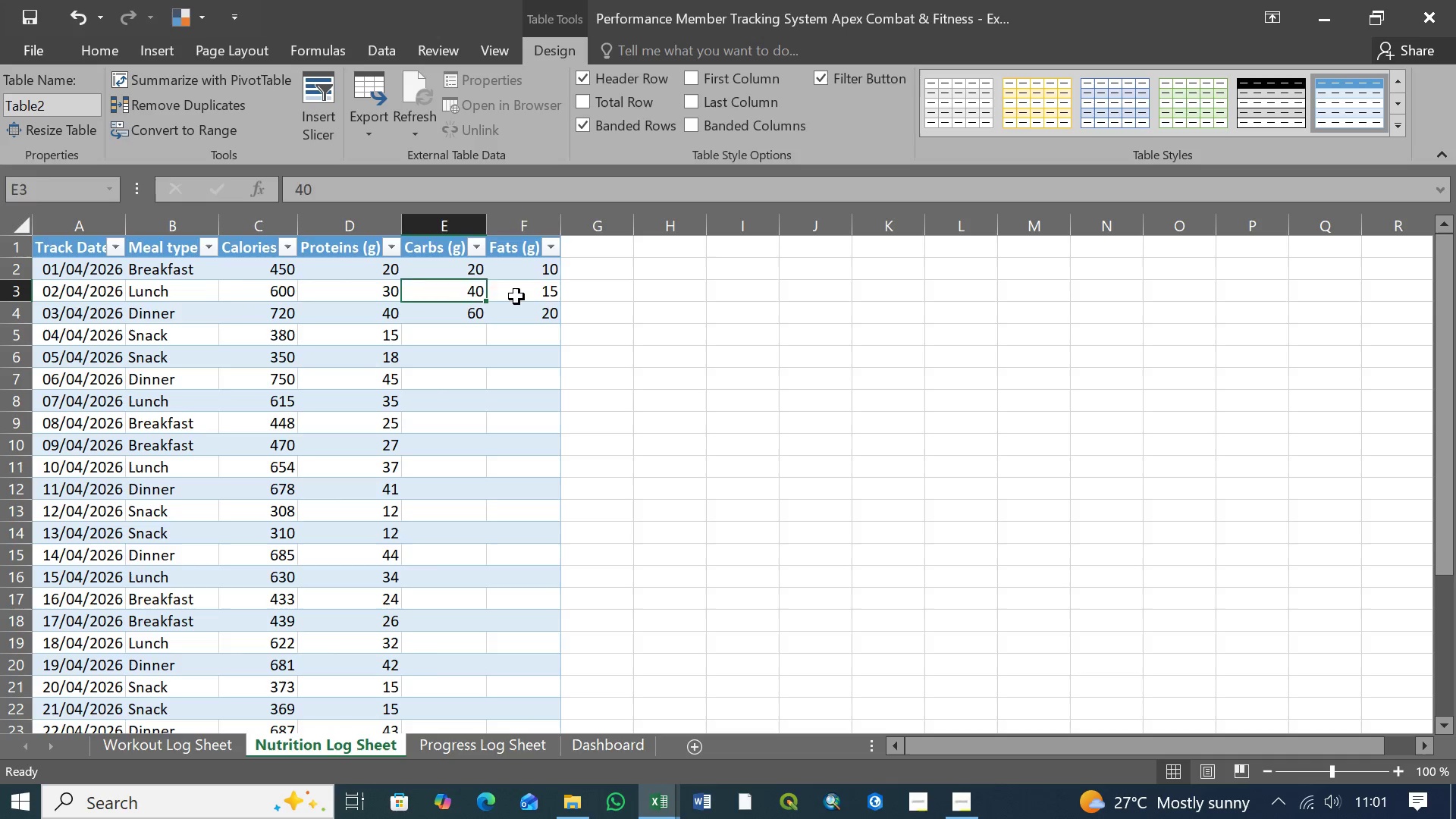 
triple_click([516, 297])
 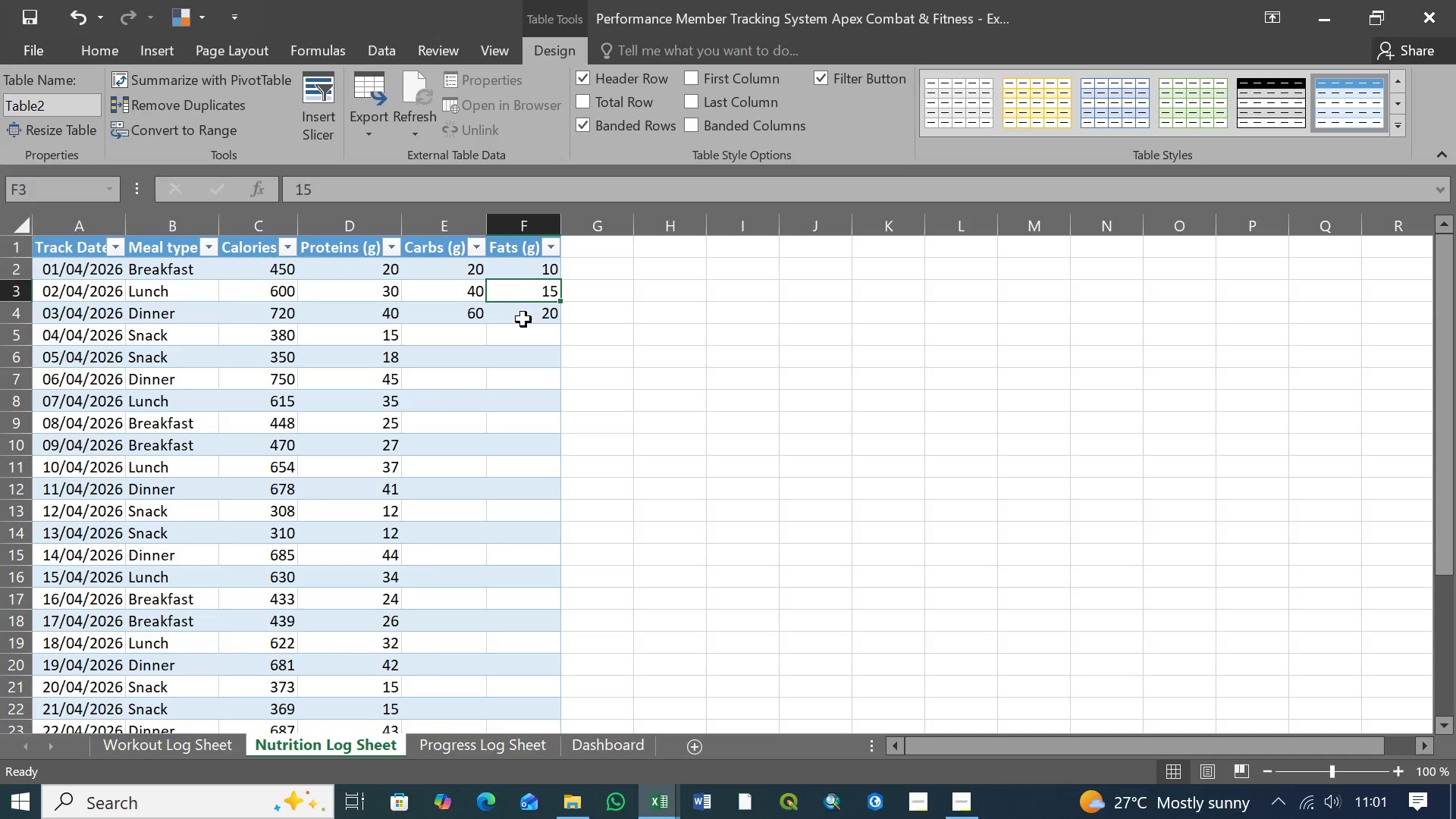 
triple_click([523, 319])
 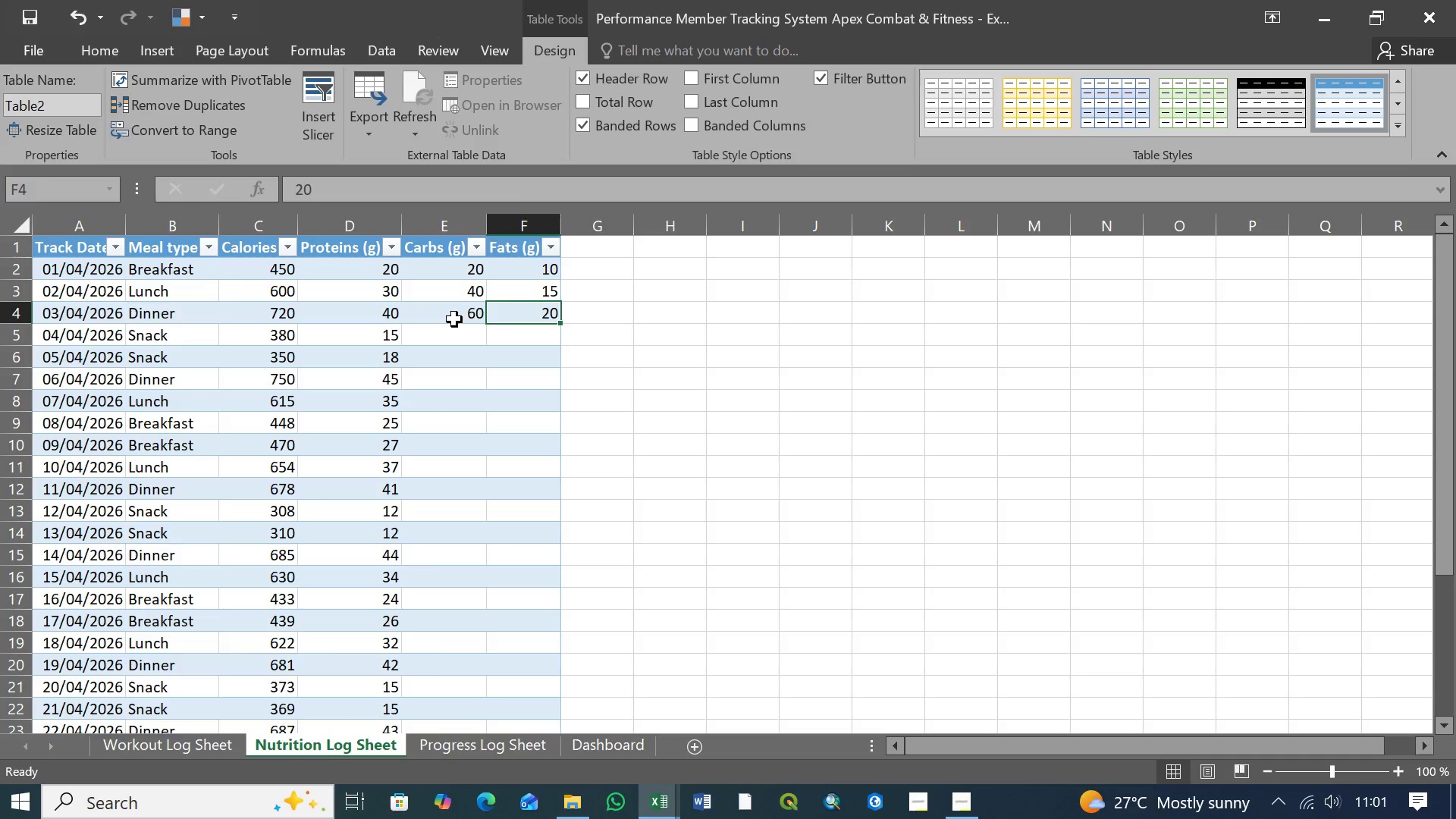 
triple_click([454, 319])
 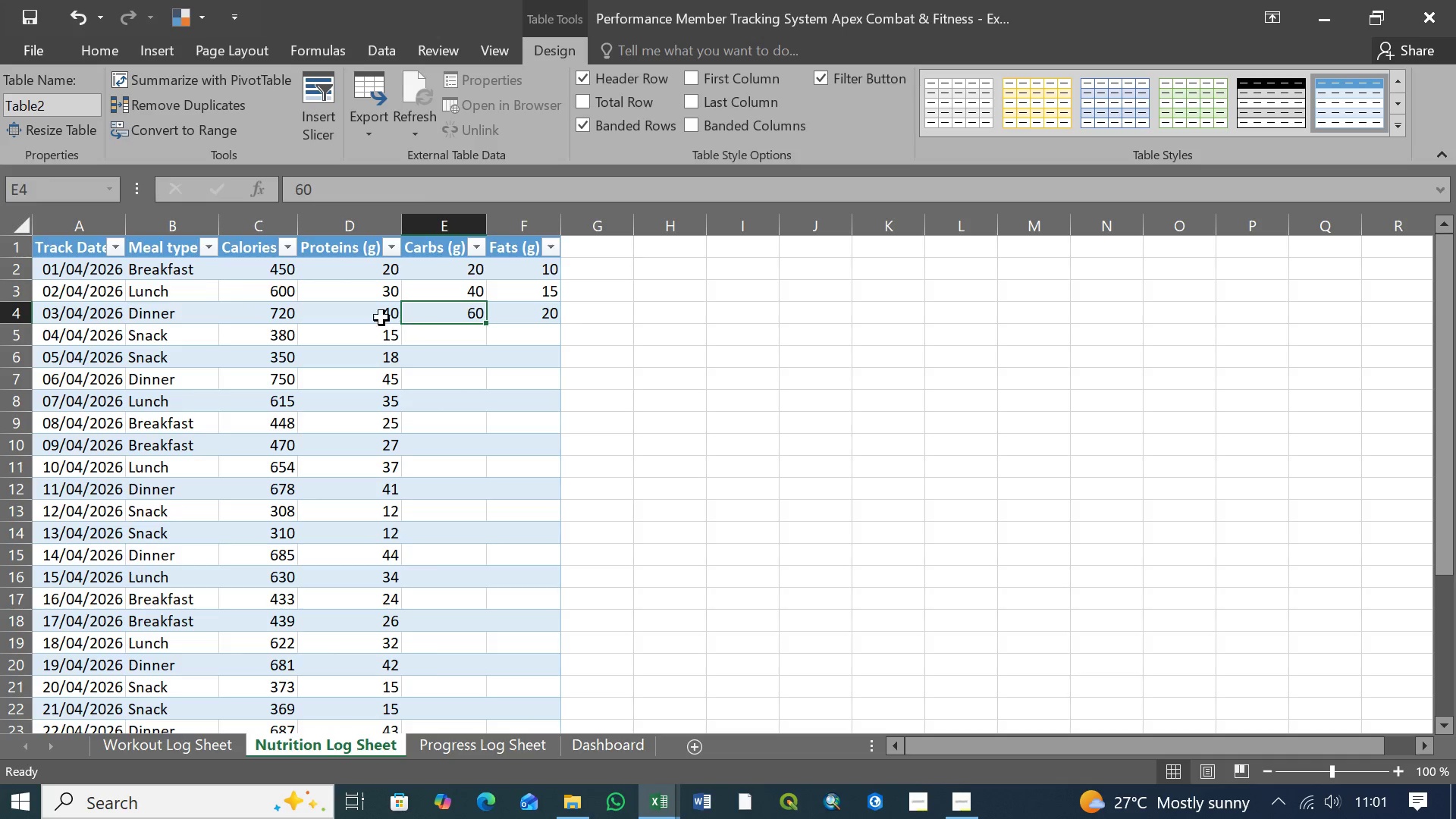 
left_click([366, 318])
 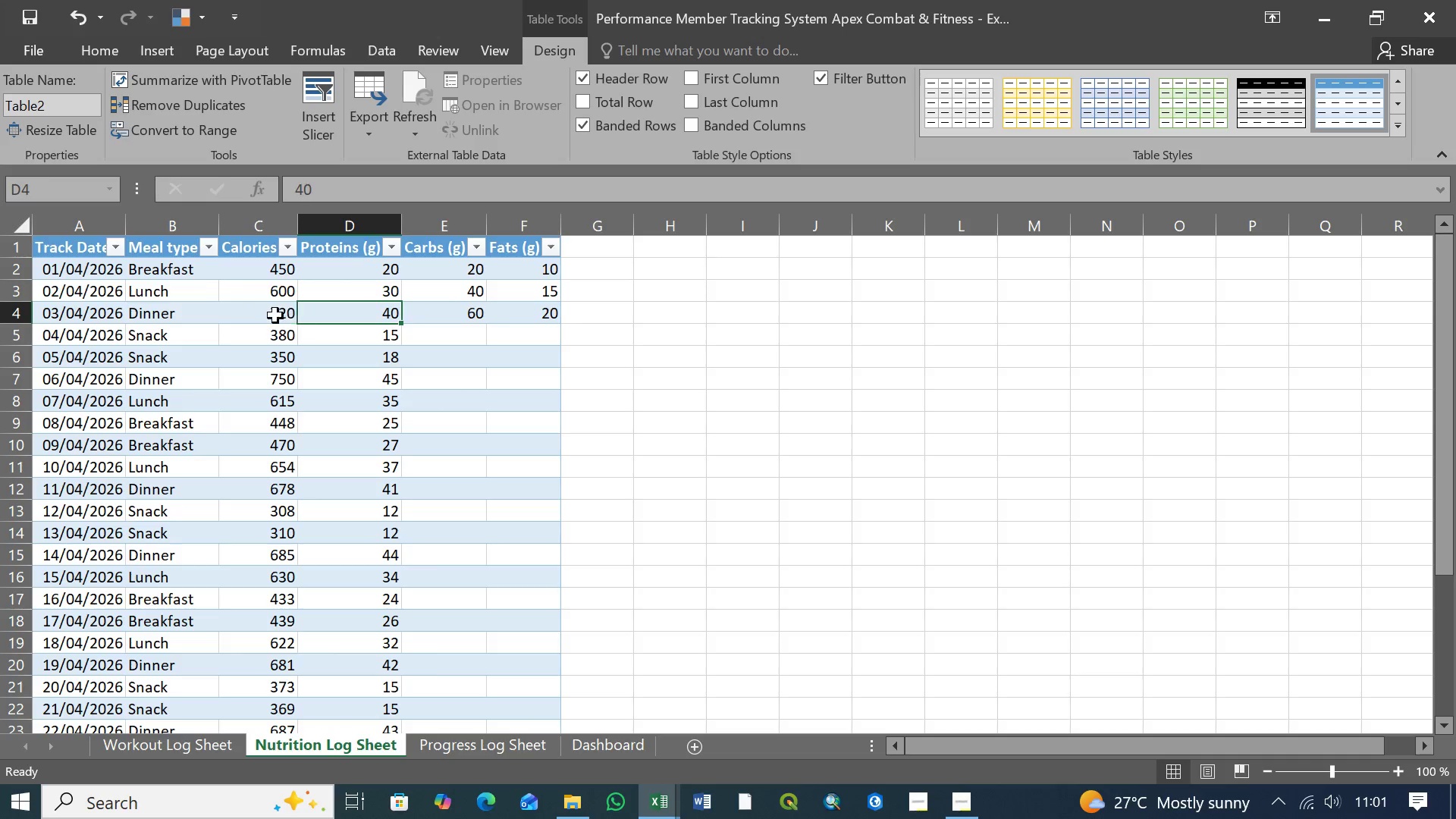 
left_click([270, 315])
 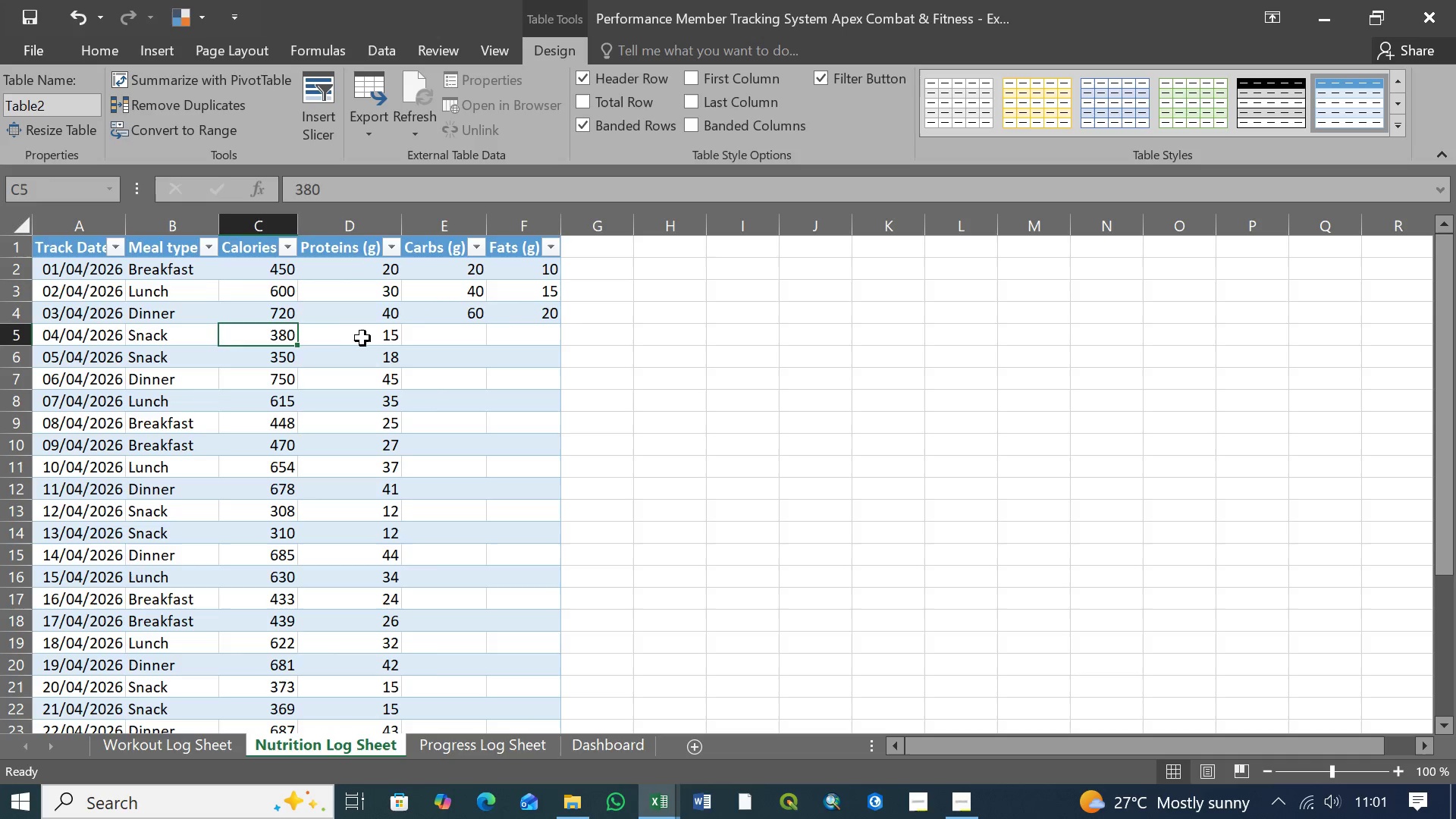 
double_click([369, 338])
 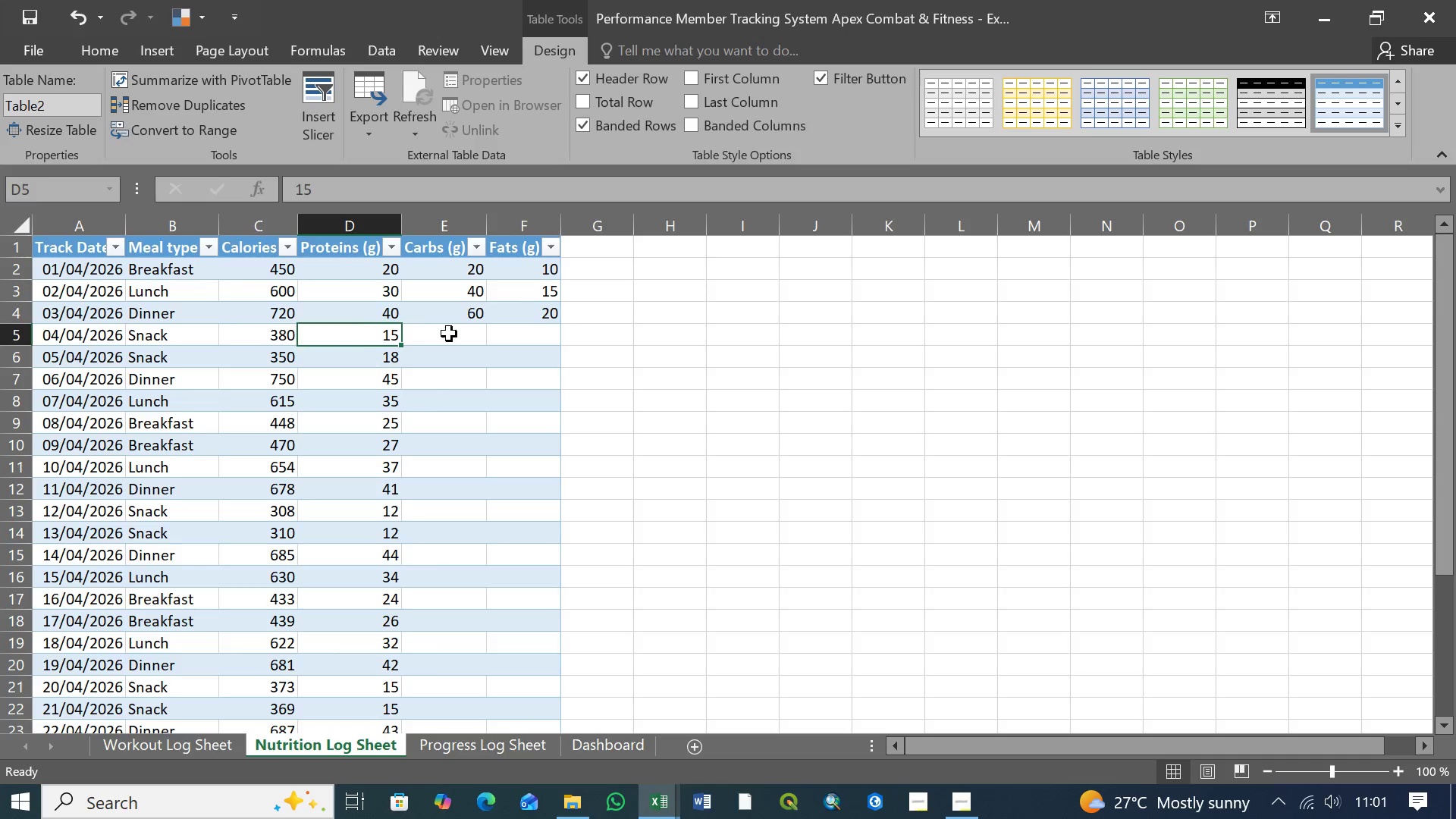 
triple_click([451, 334])
 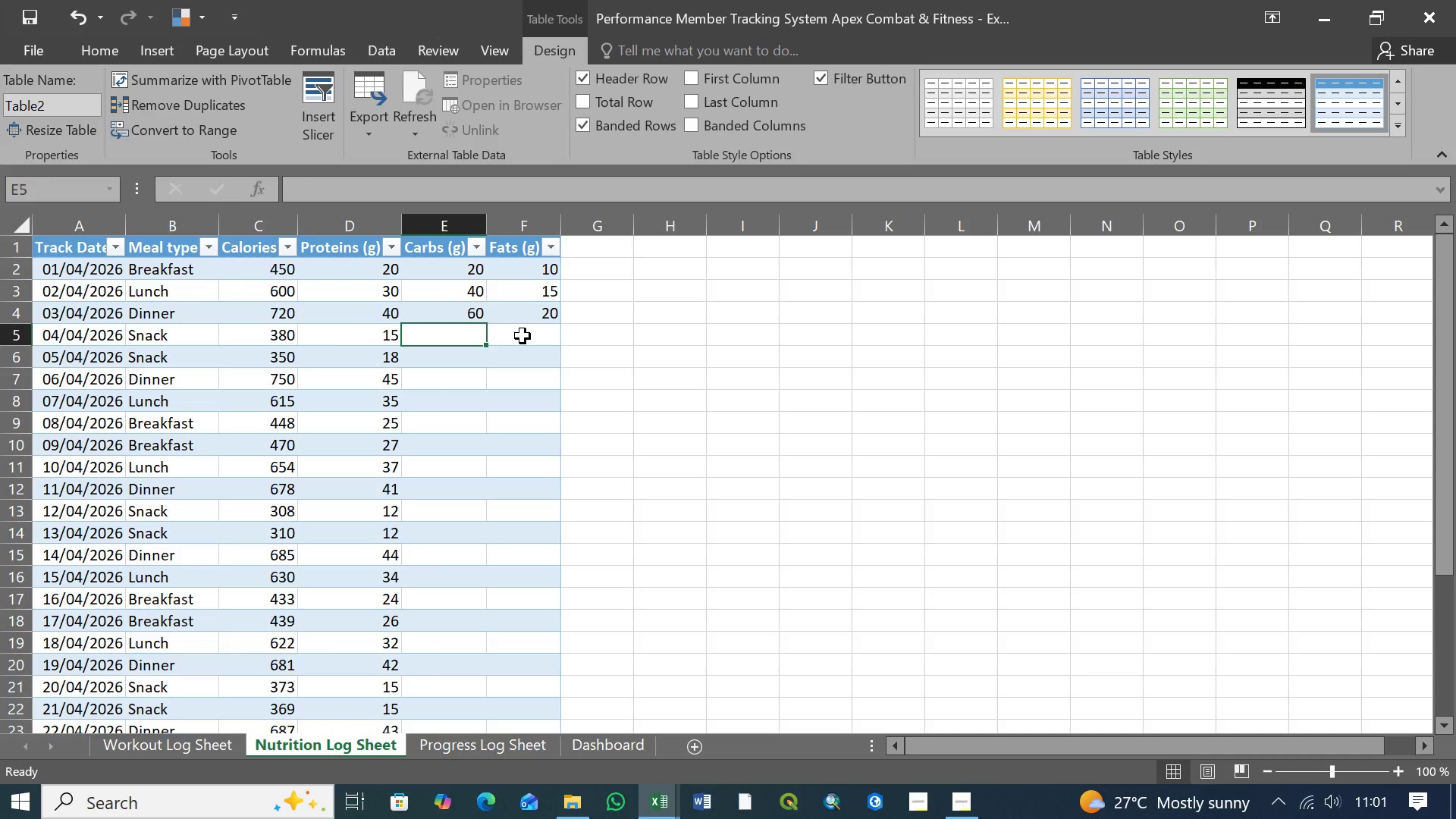 
triple_click([522, 336])
 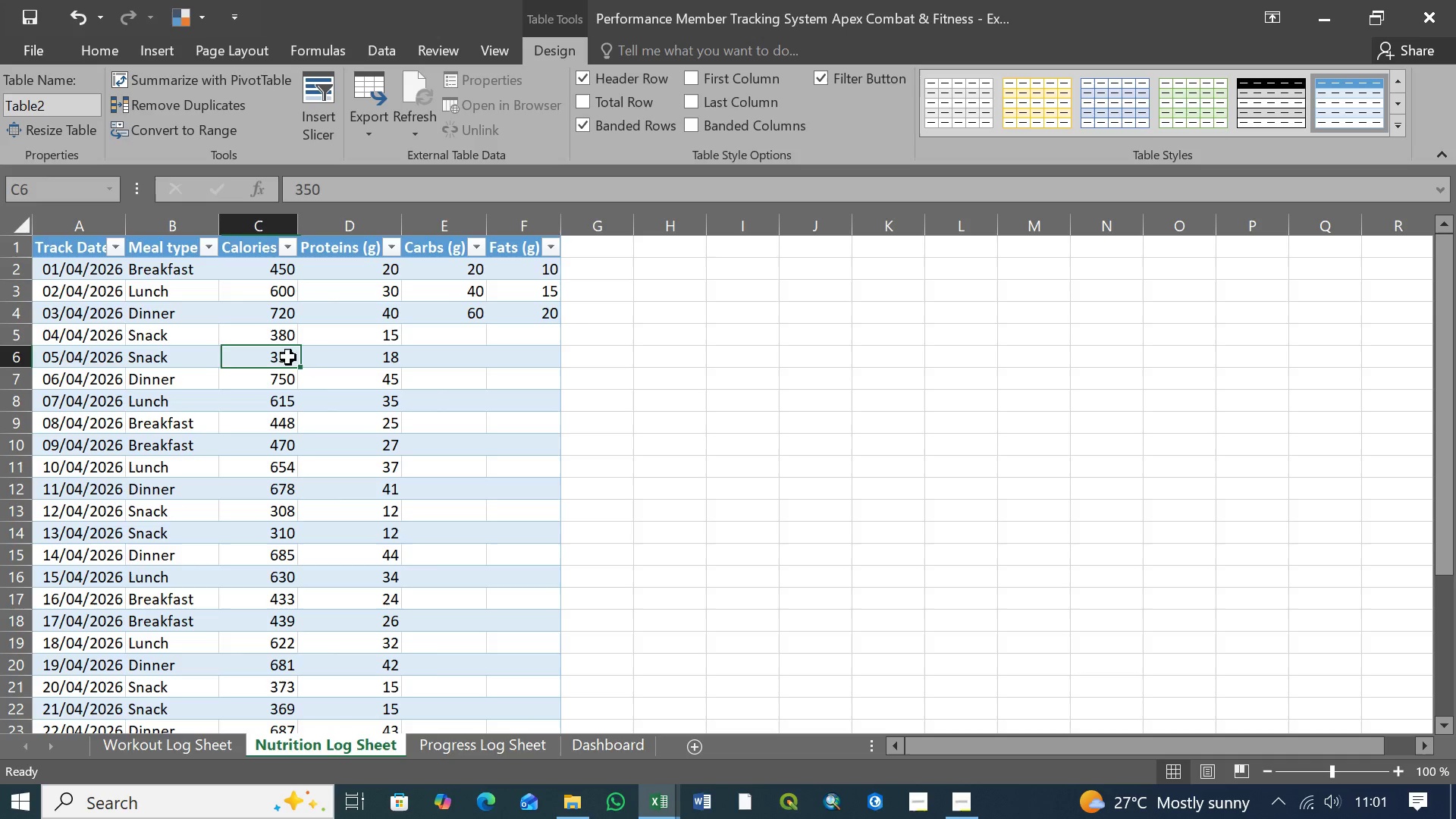 
double_click([334, 358])
 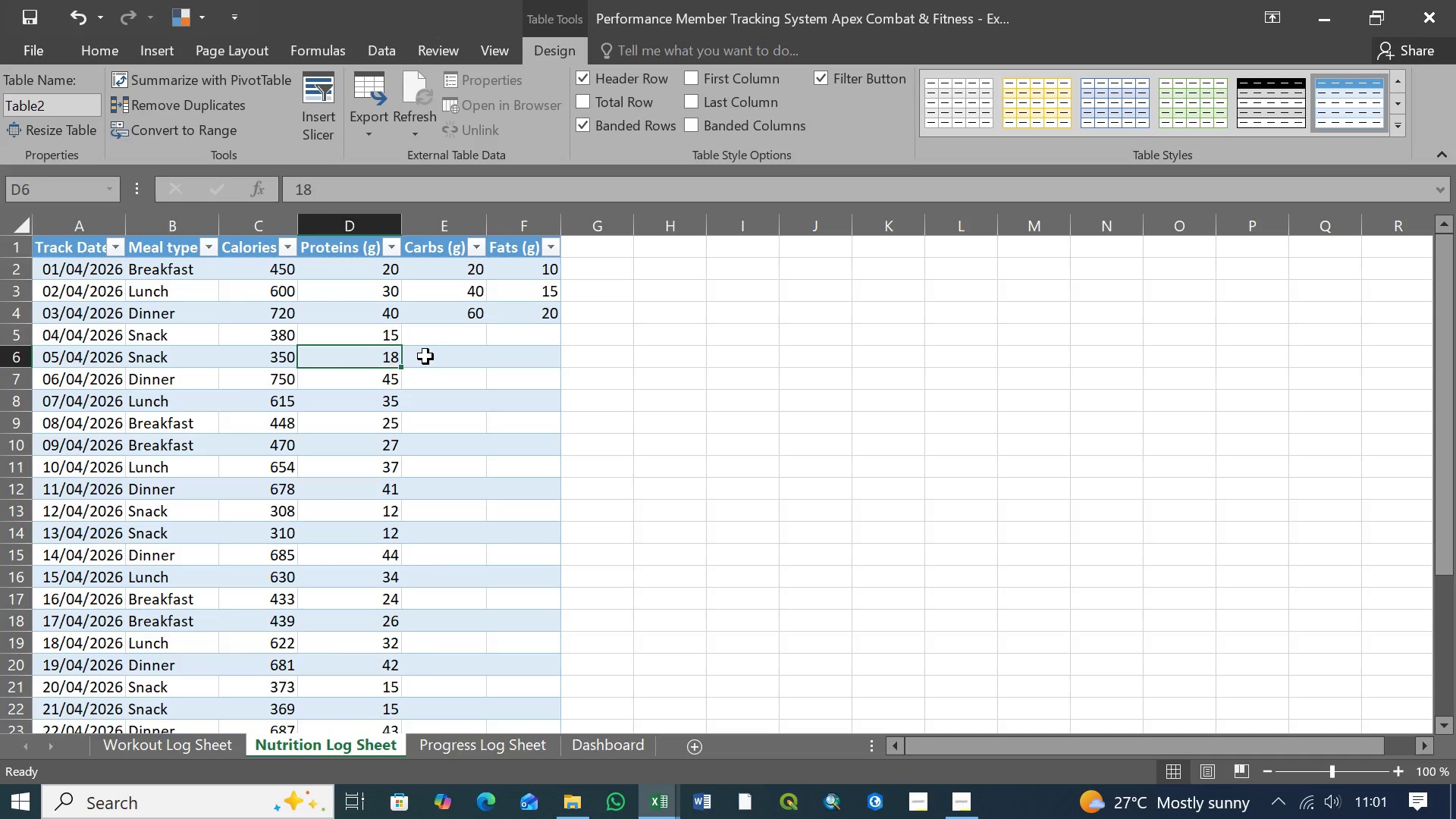 
triple_click([425, 356])
 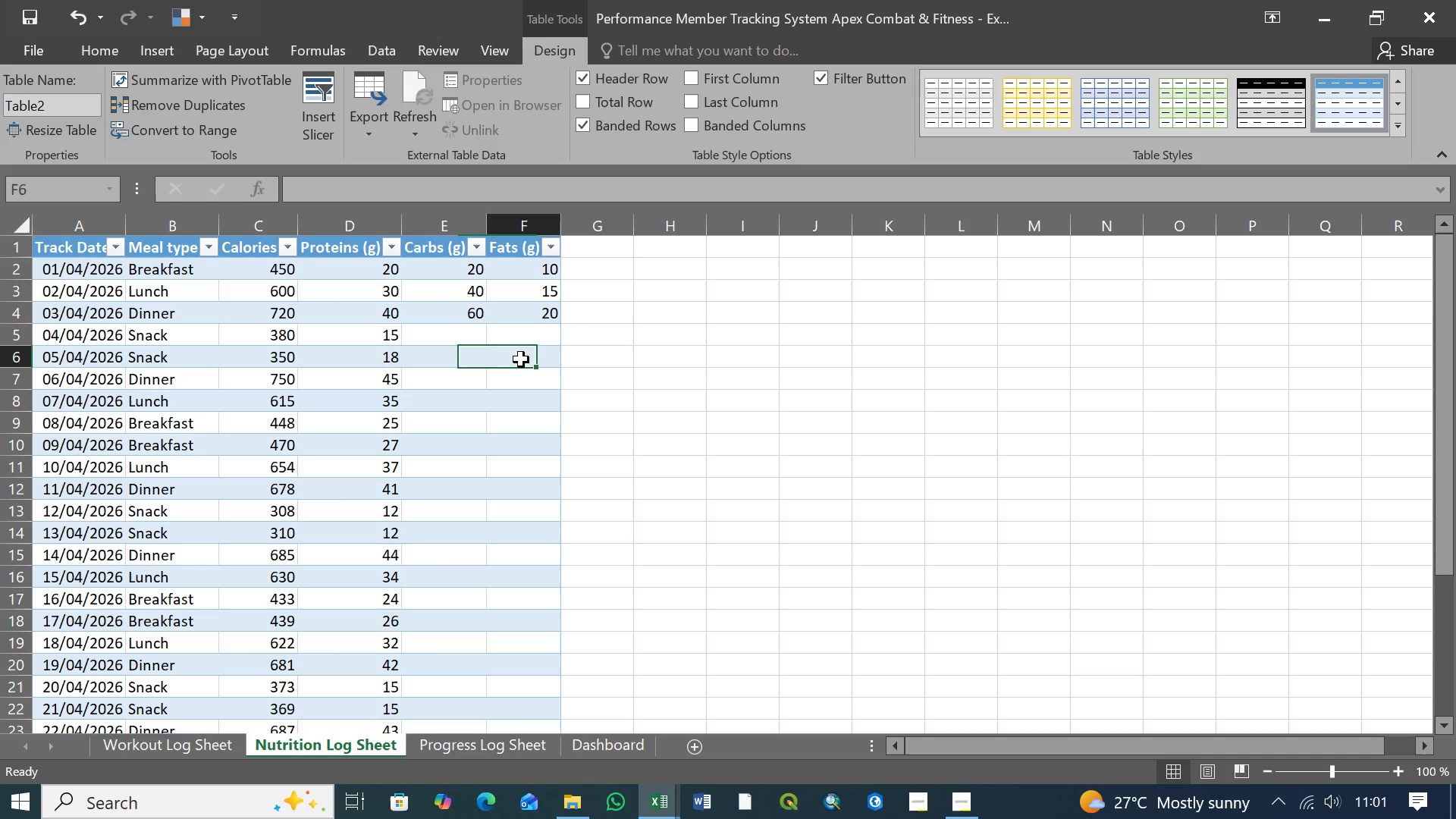 
triple_click([521, 359])
 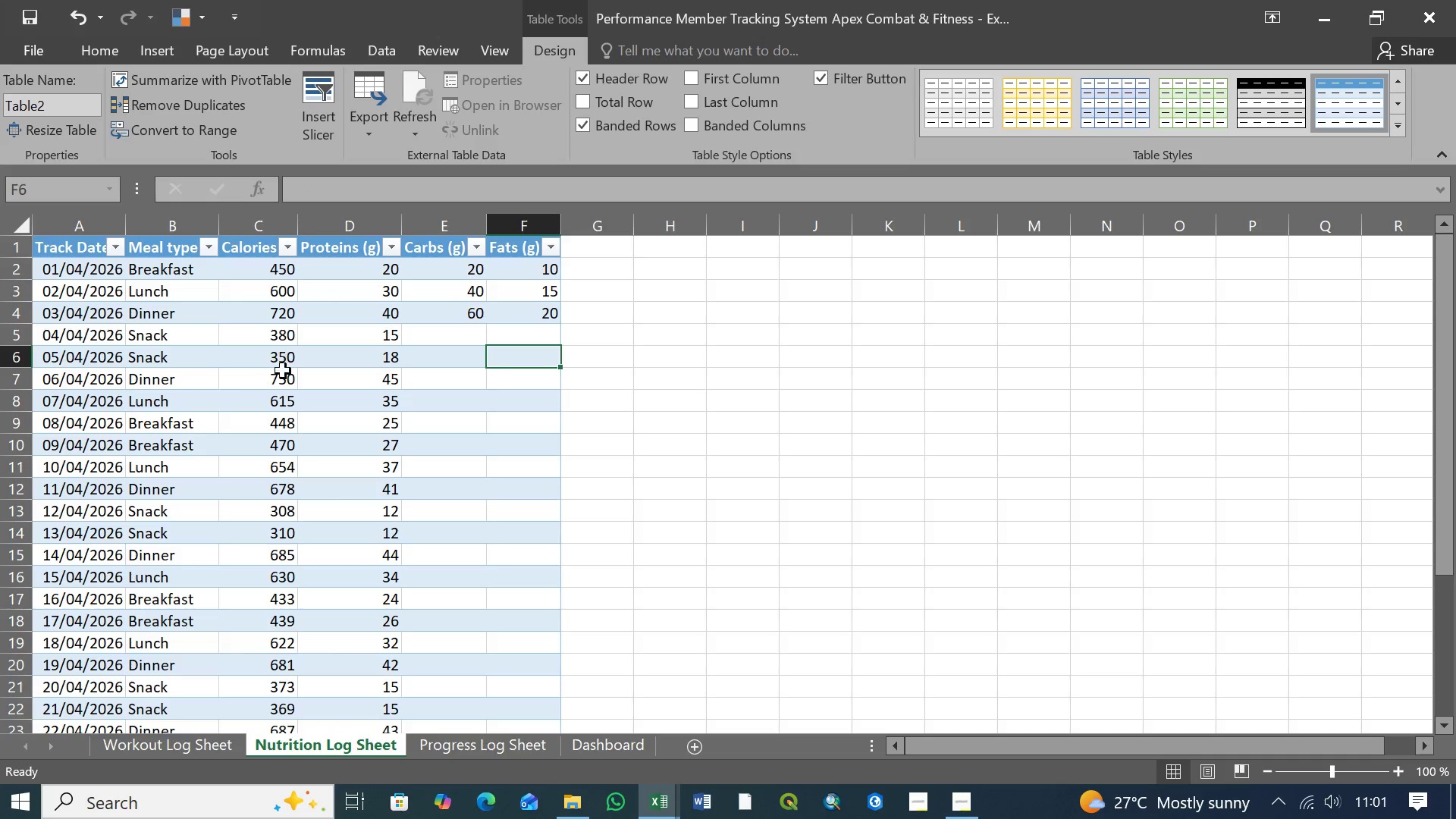 
left_click([284, 381])
 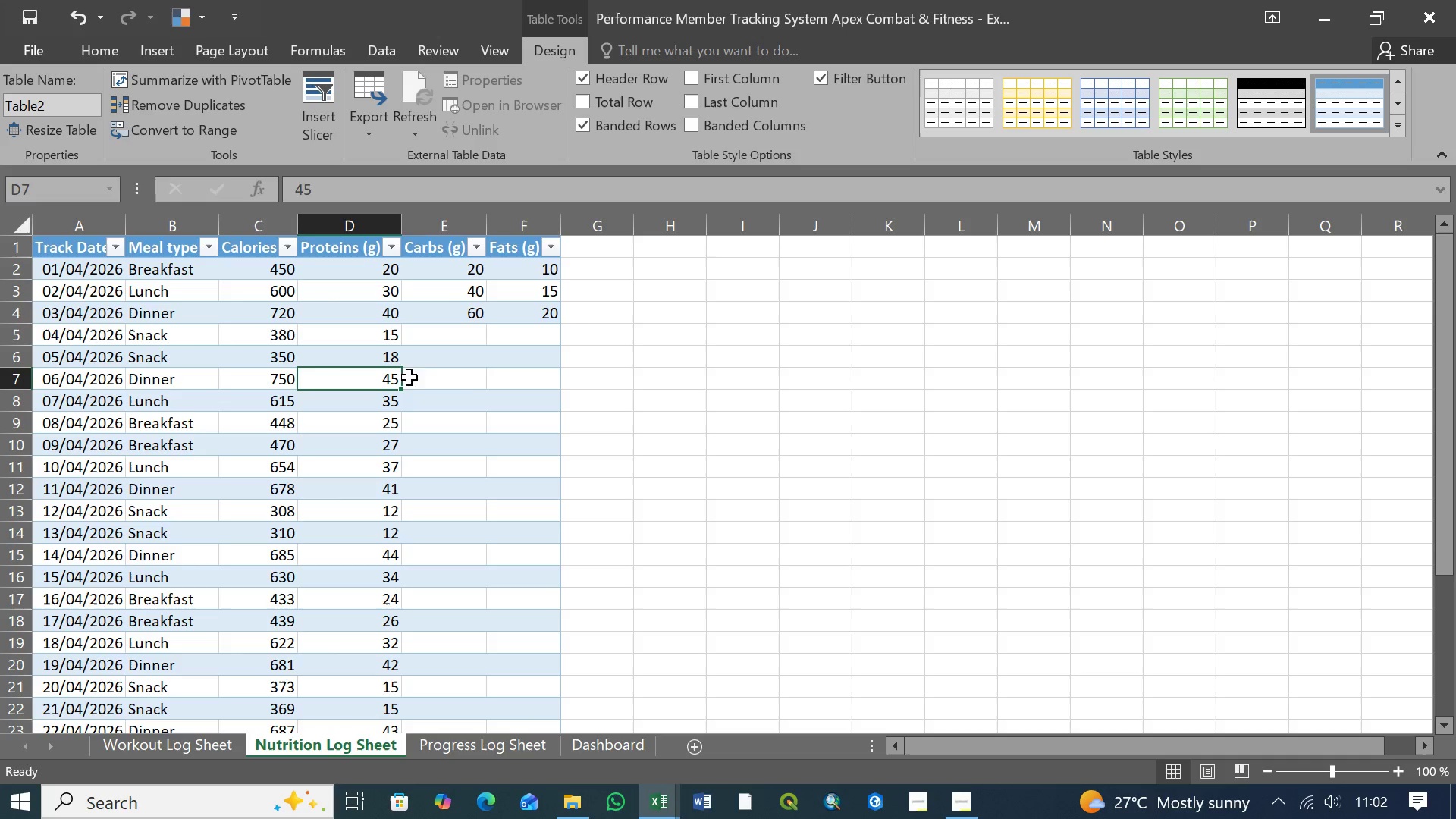 
double_click([426, 378])
 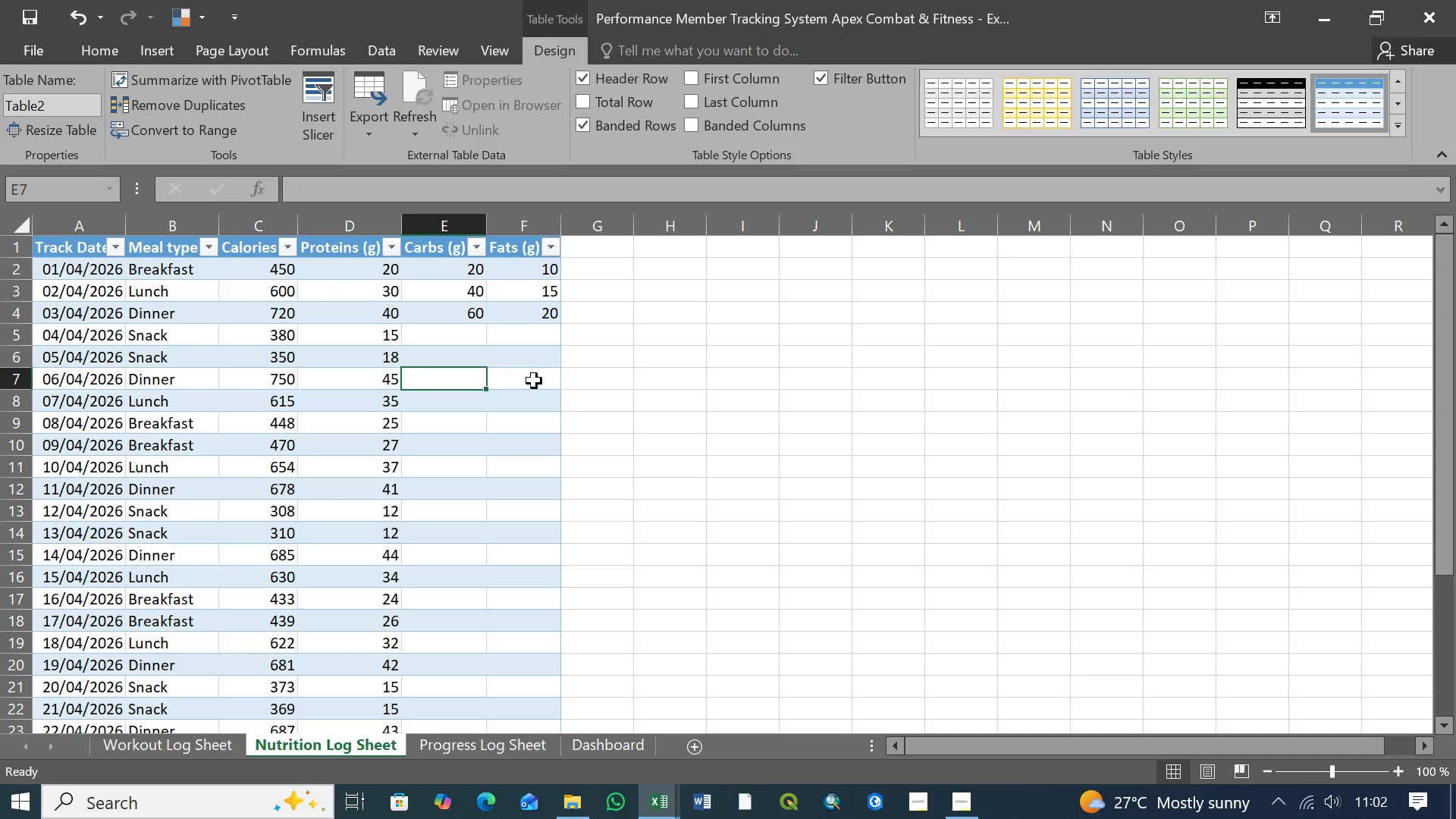 
left_click([558, 381])
 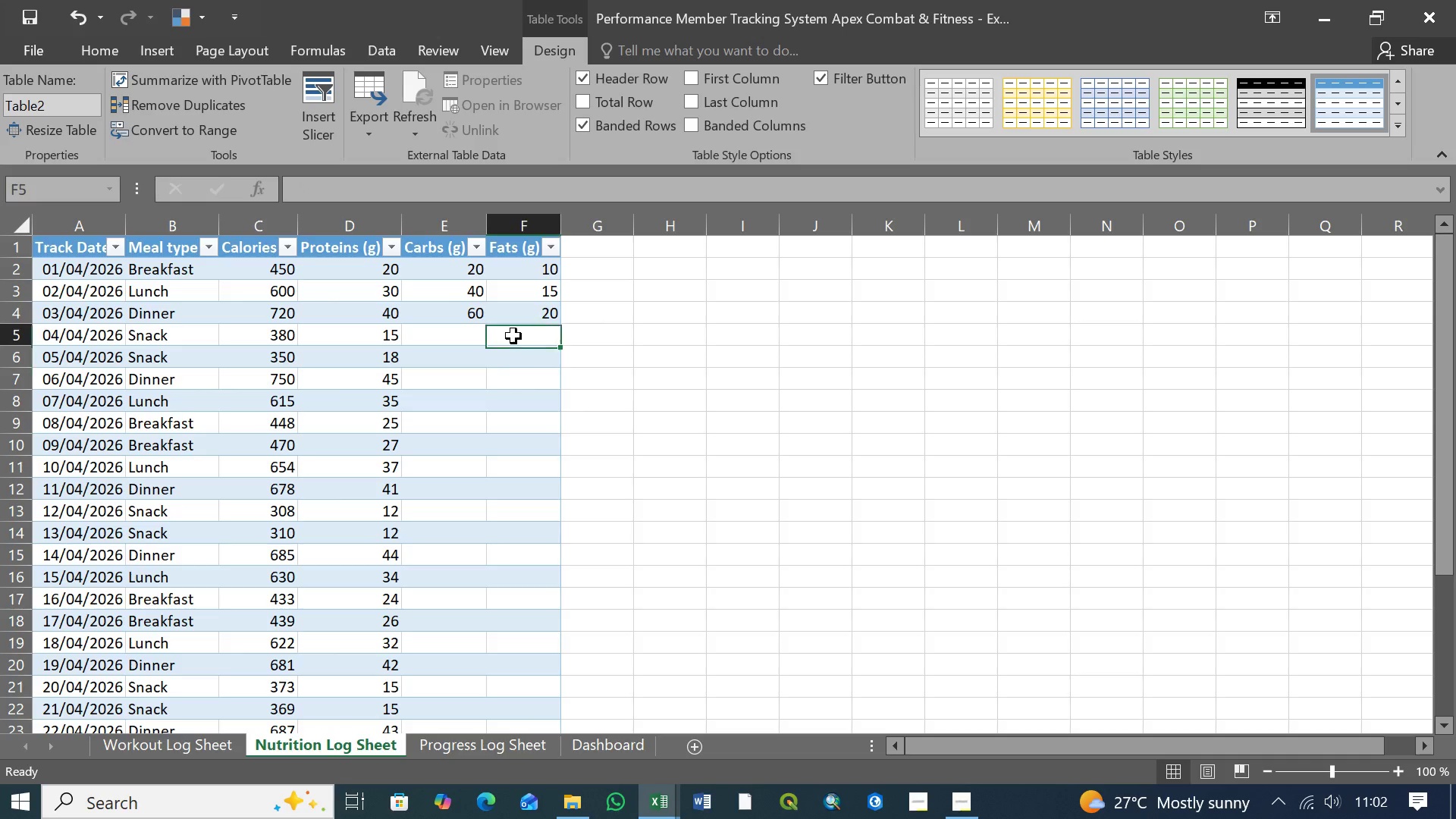 
double_click([453, 334])
 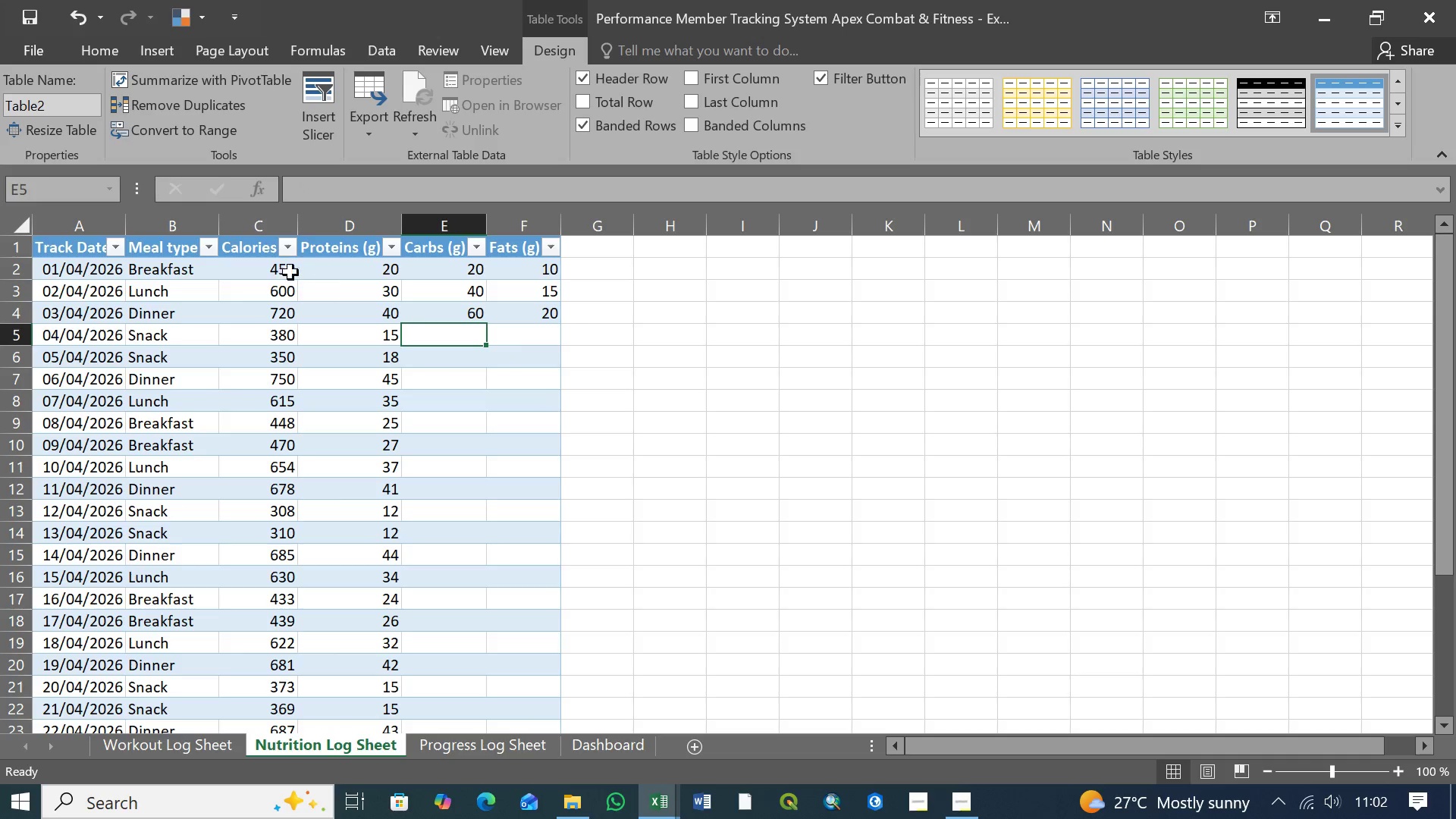 
left_click([272, 272])
 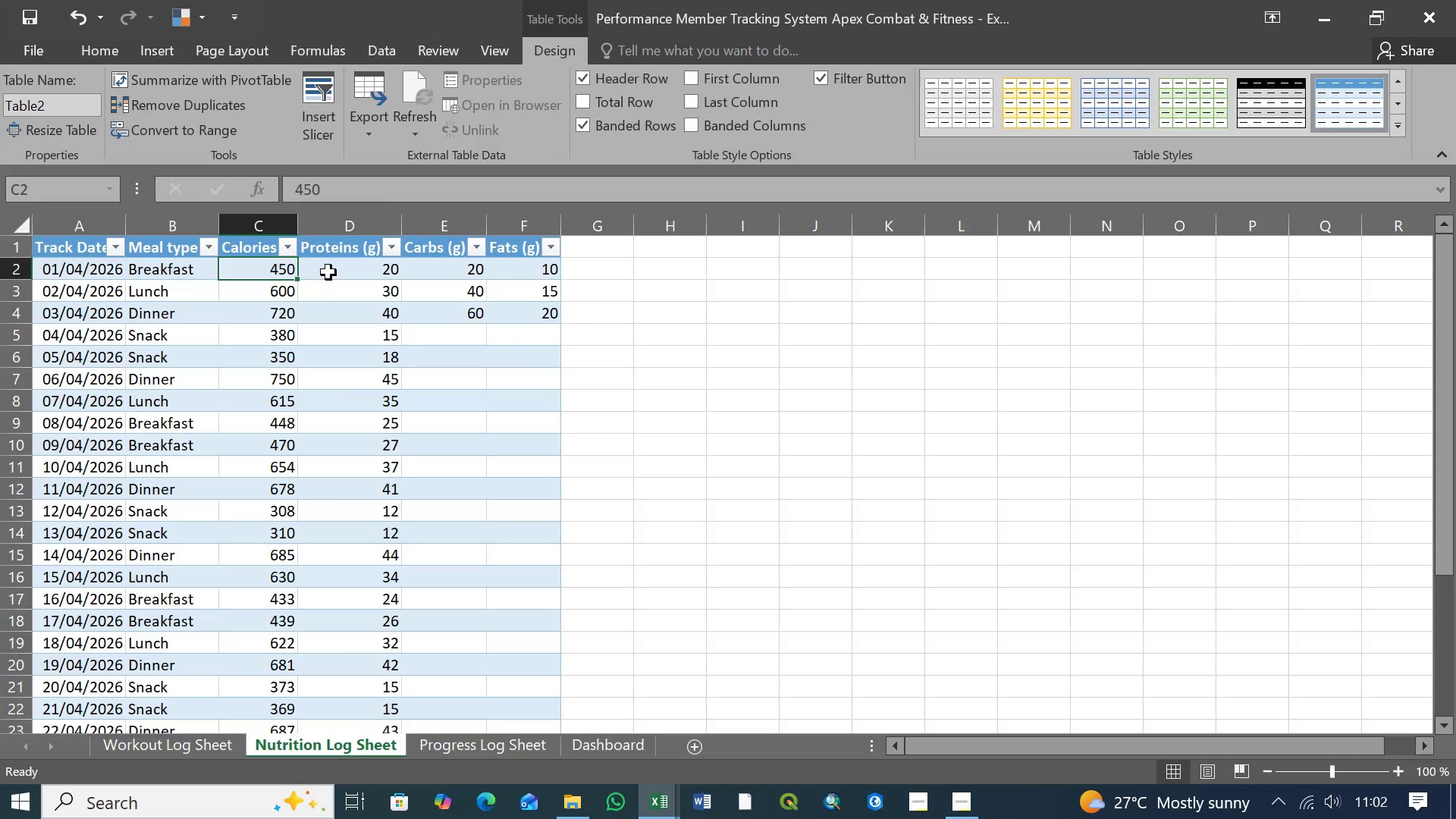 
left_click([334, 272])
 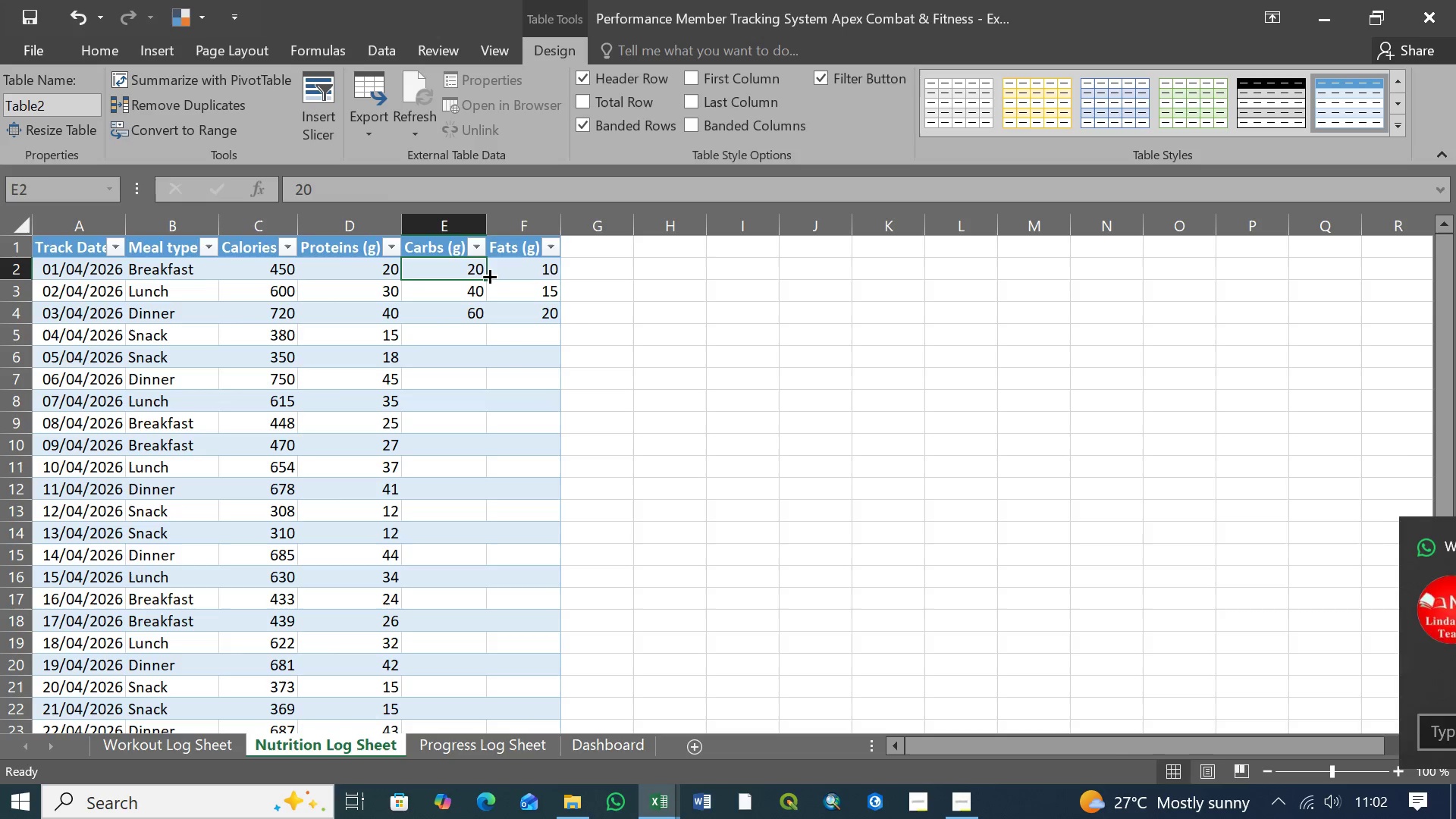 
double_click([545, 275])
 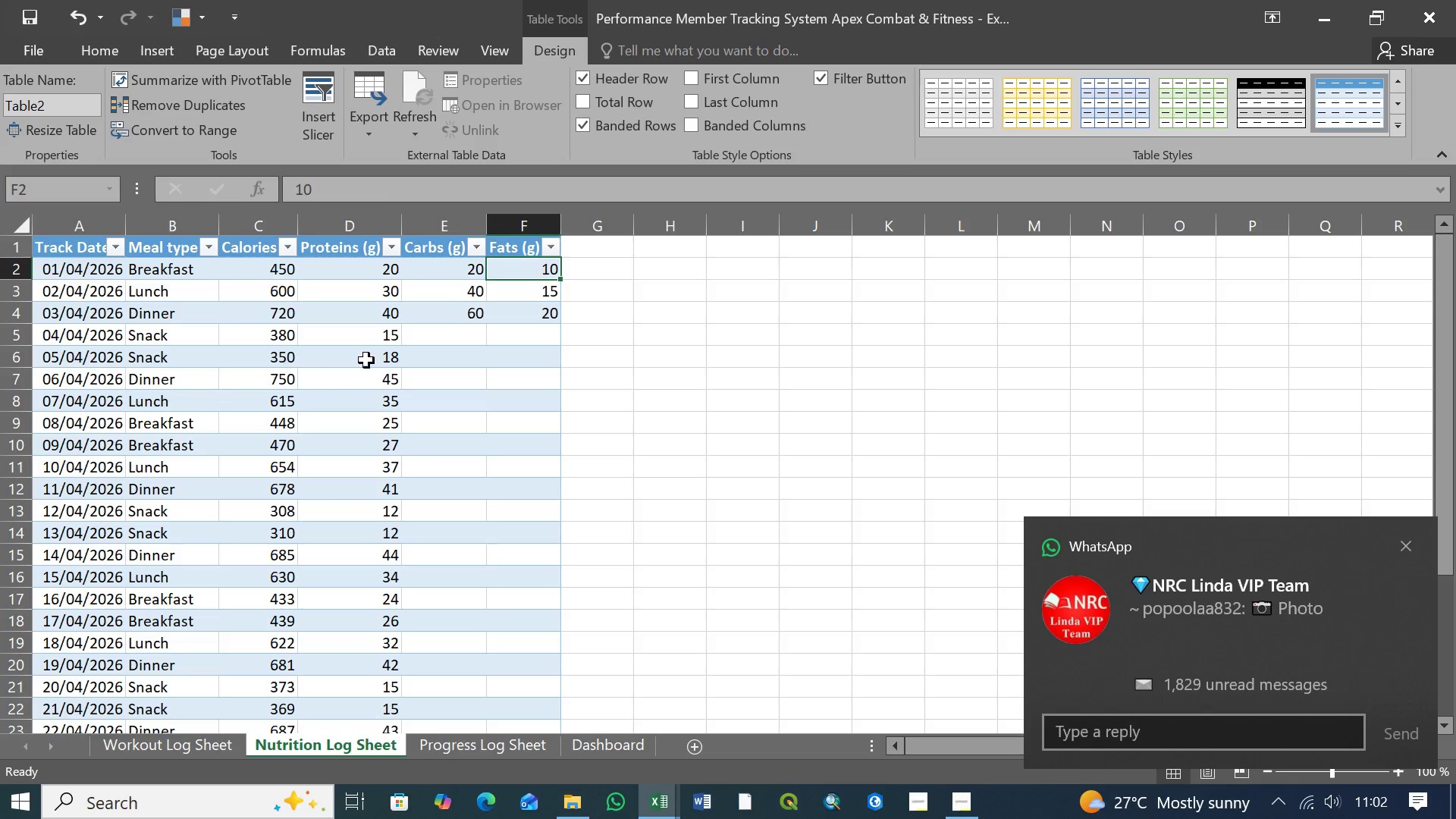 
left_click([444, 344])
 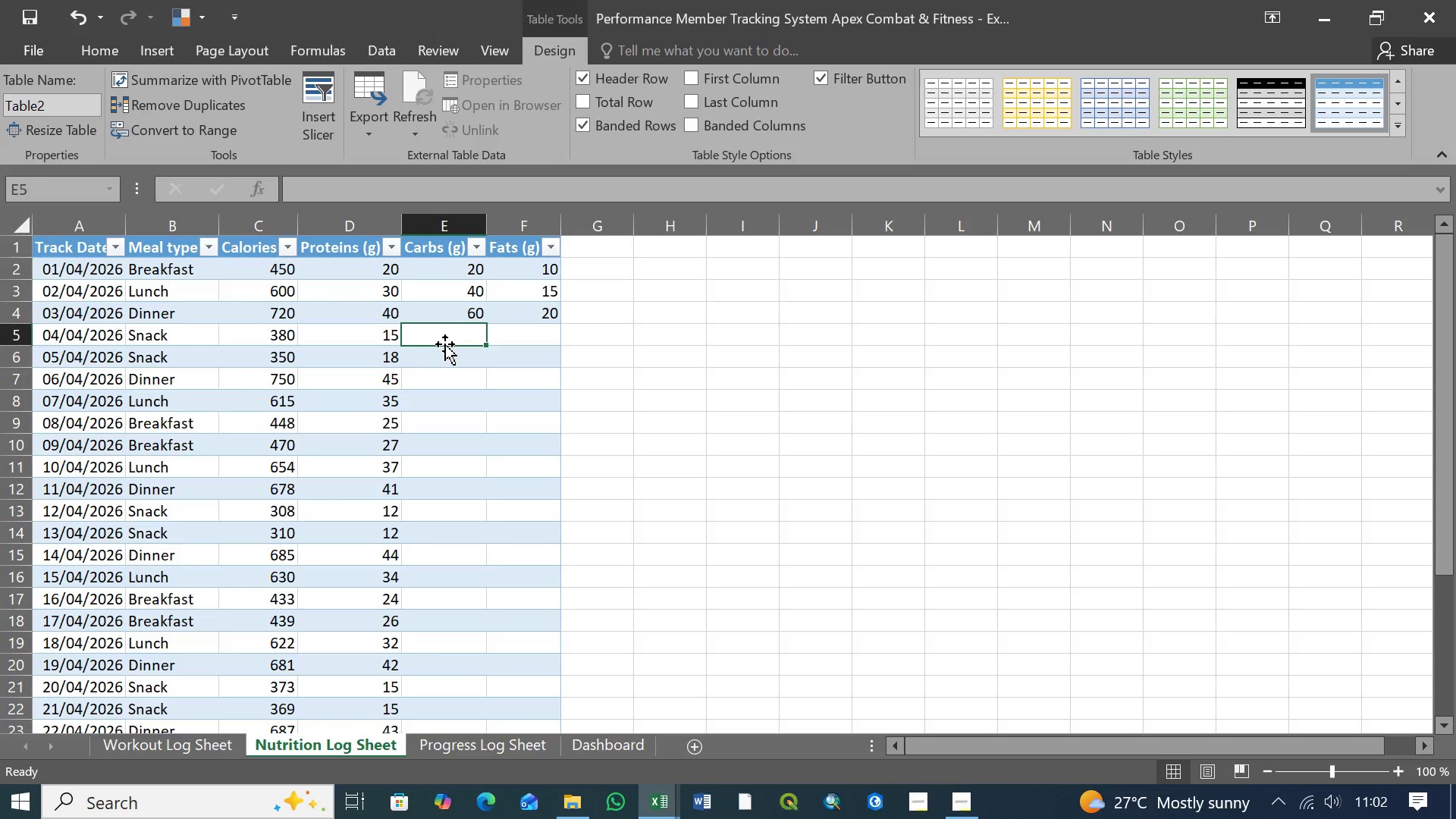 
wait(21.45)
 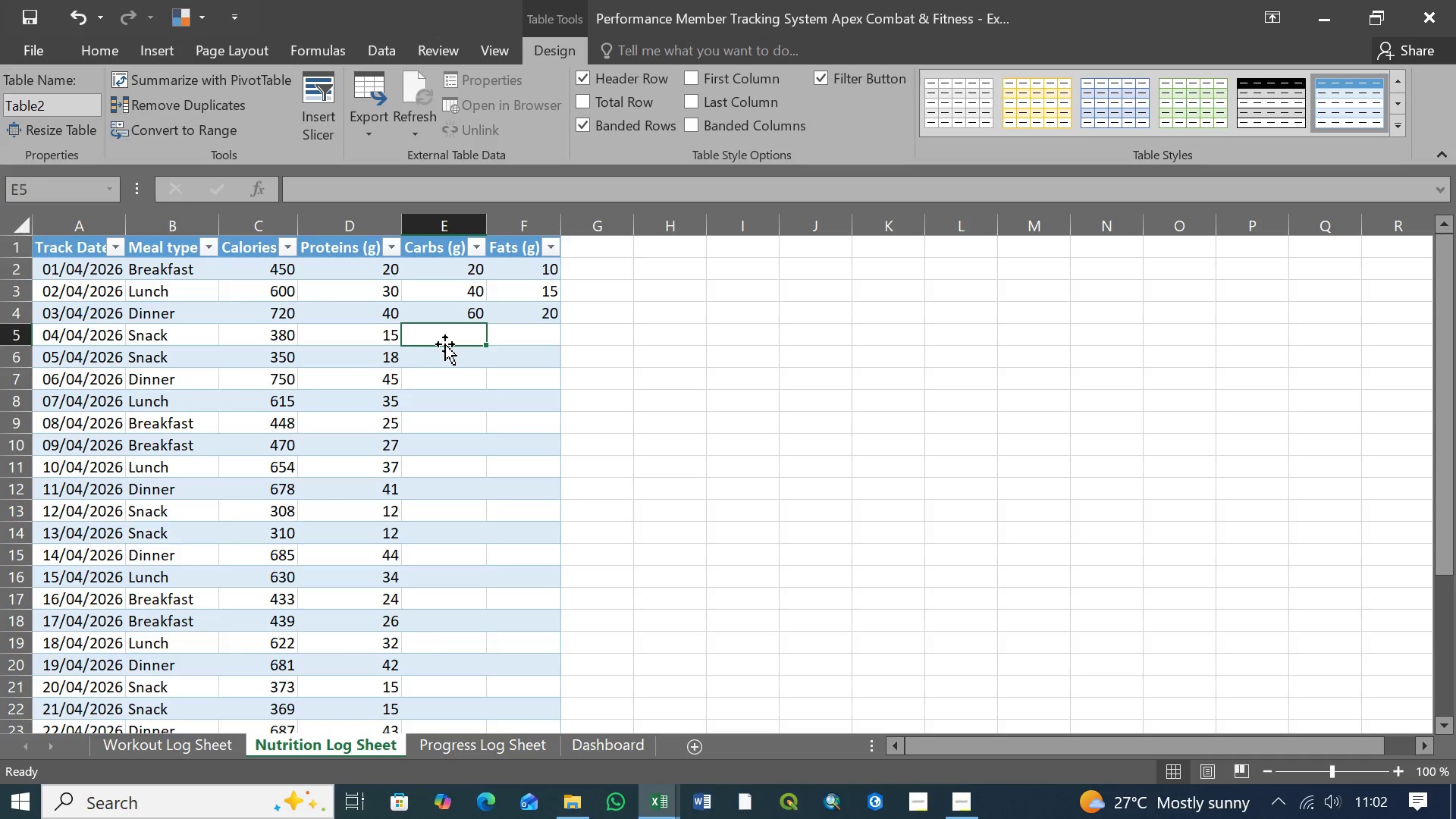 
type(15)
 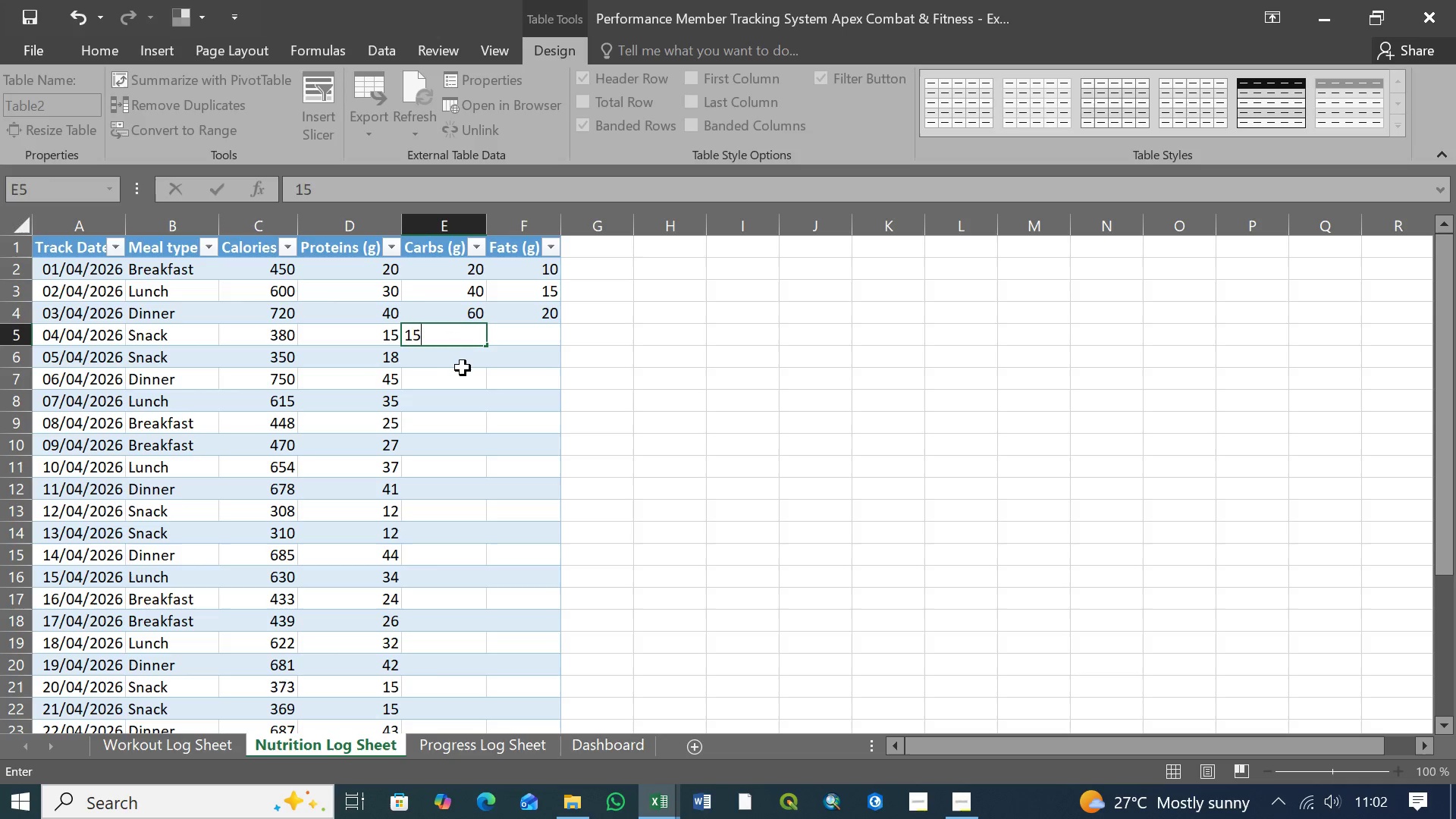 
left_click([460, 362])
 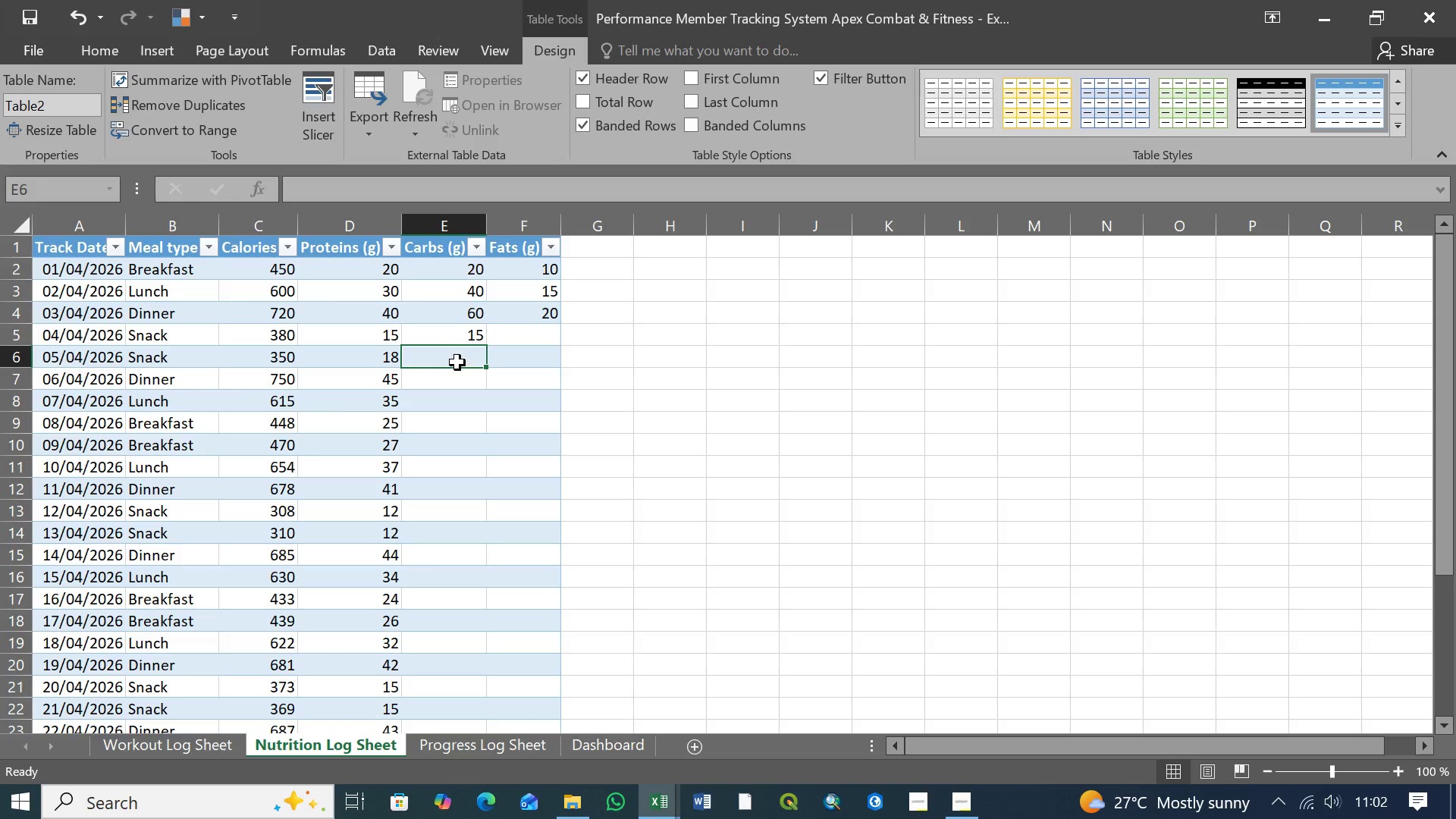 
wait(6.0)
 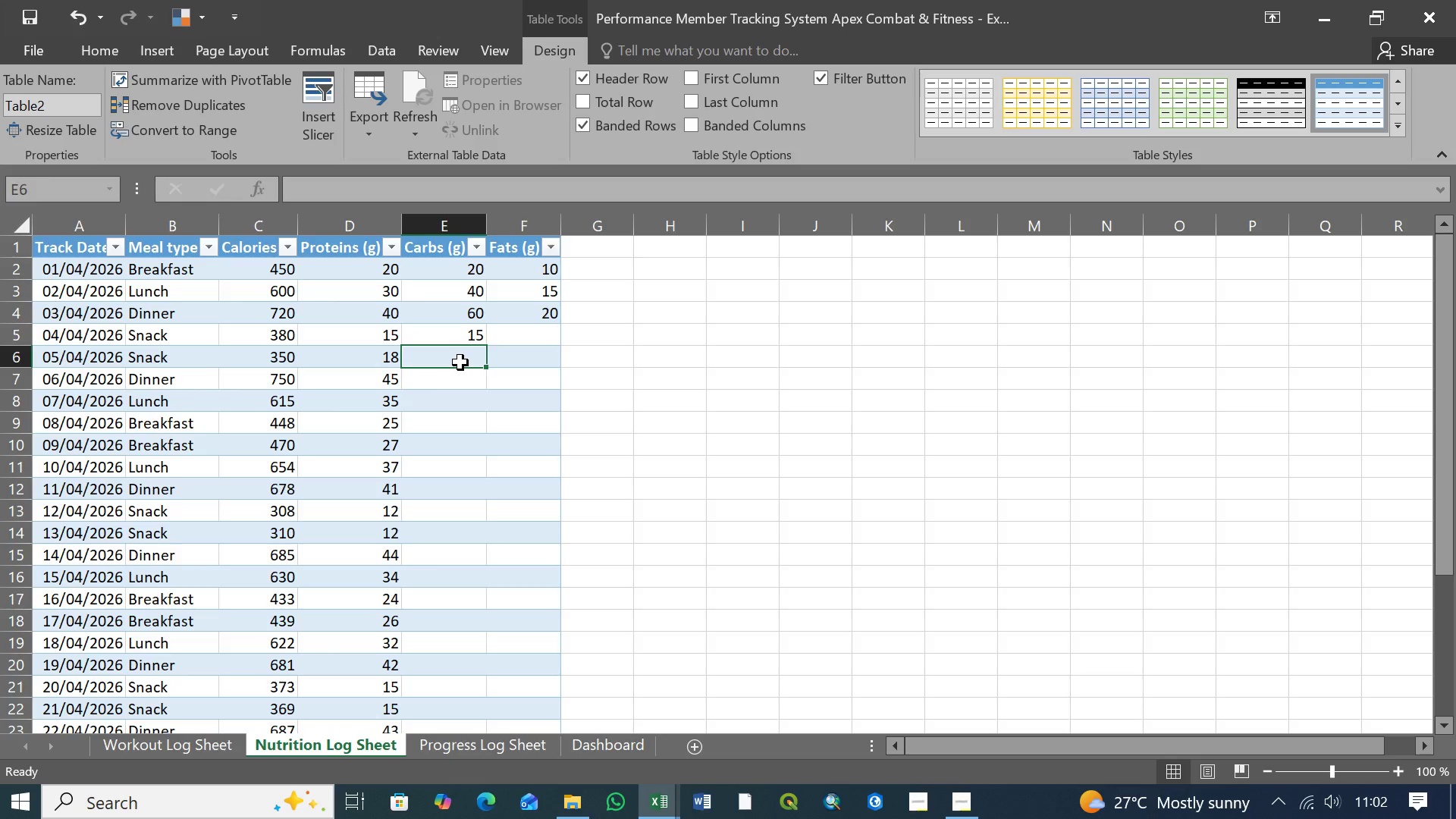 
left_click([451, 352])
 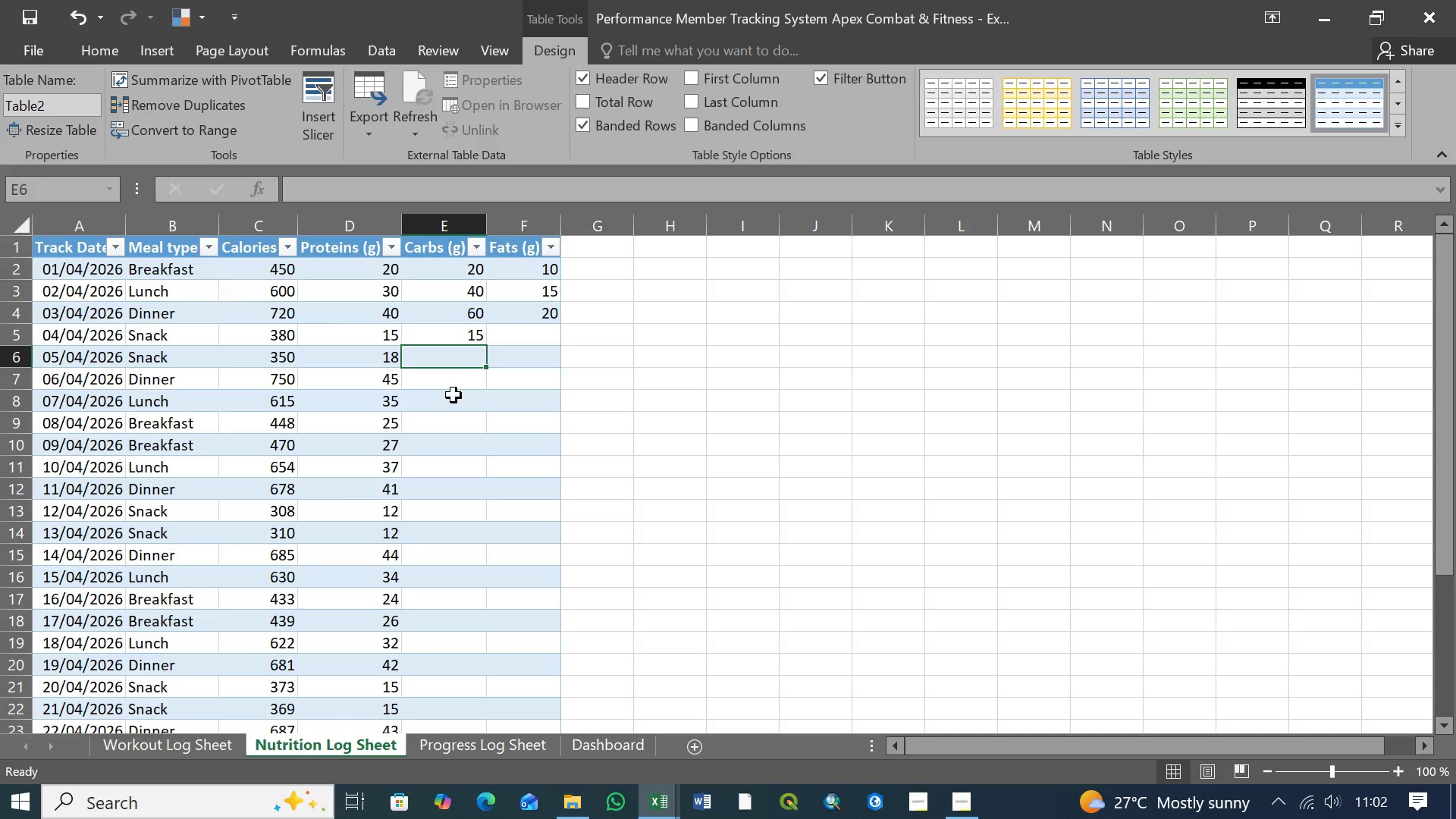 
wait(16.3)
 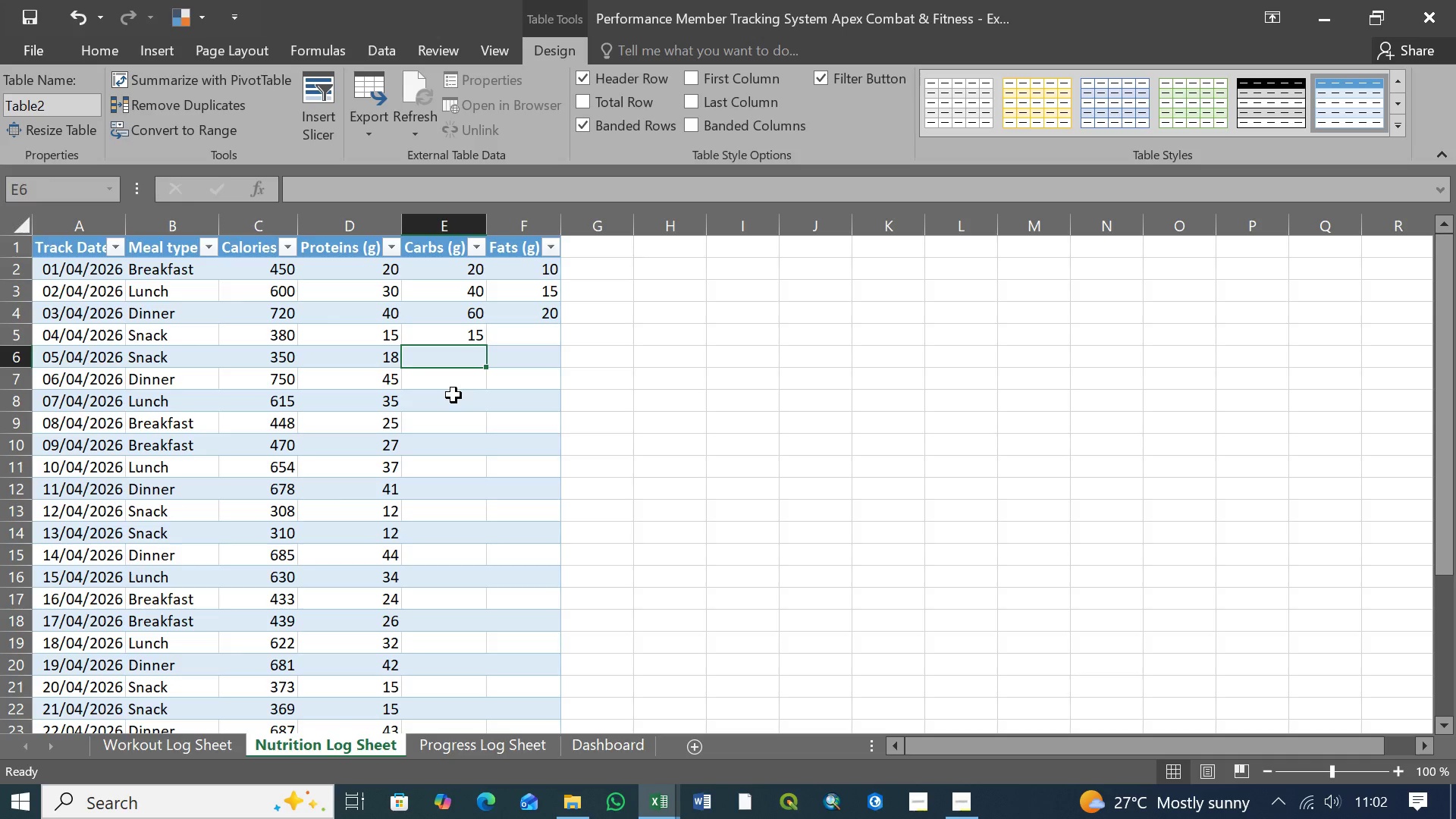 
type(18)
 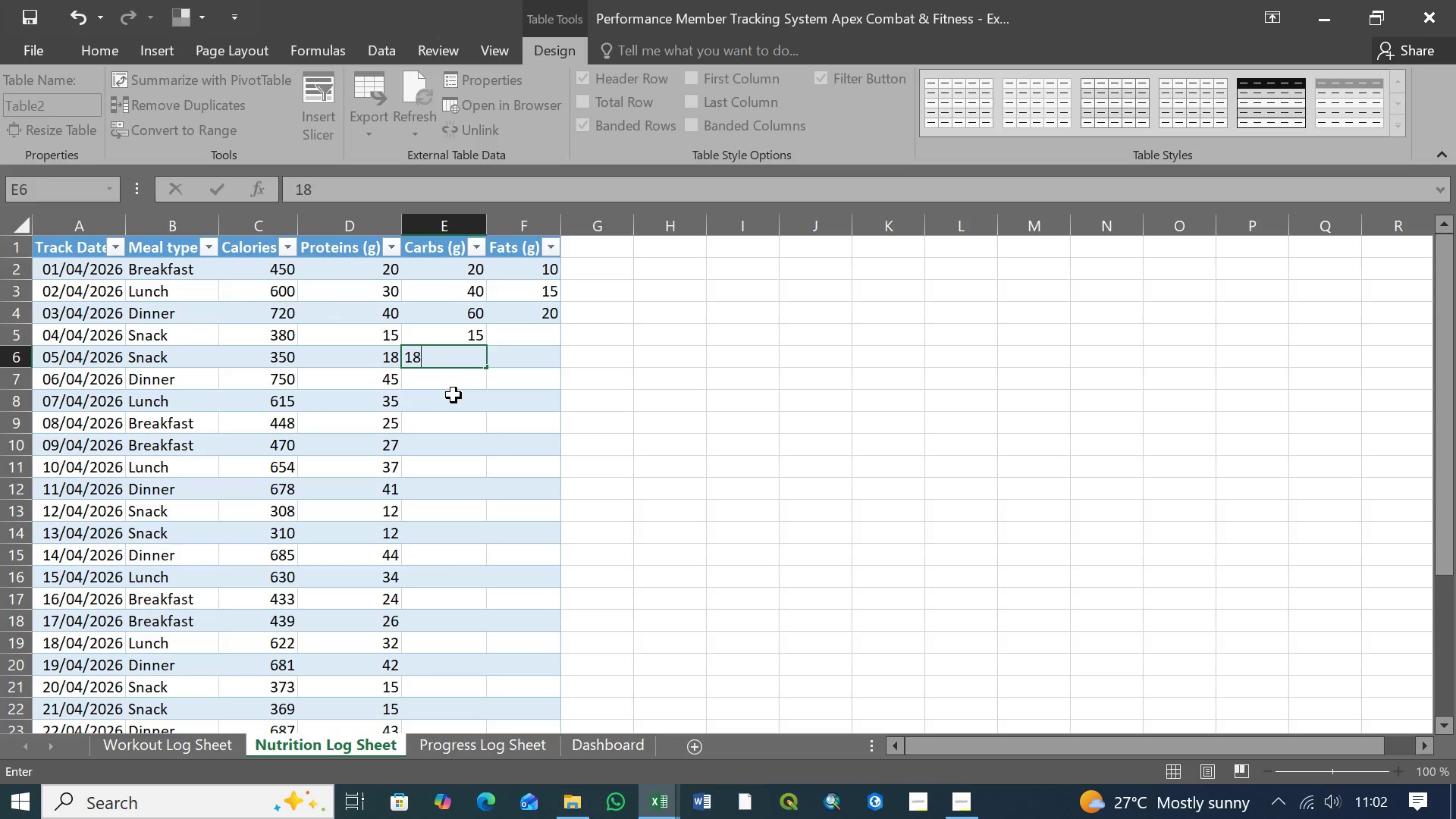 
left_click([453, 384])
 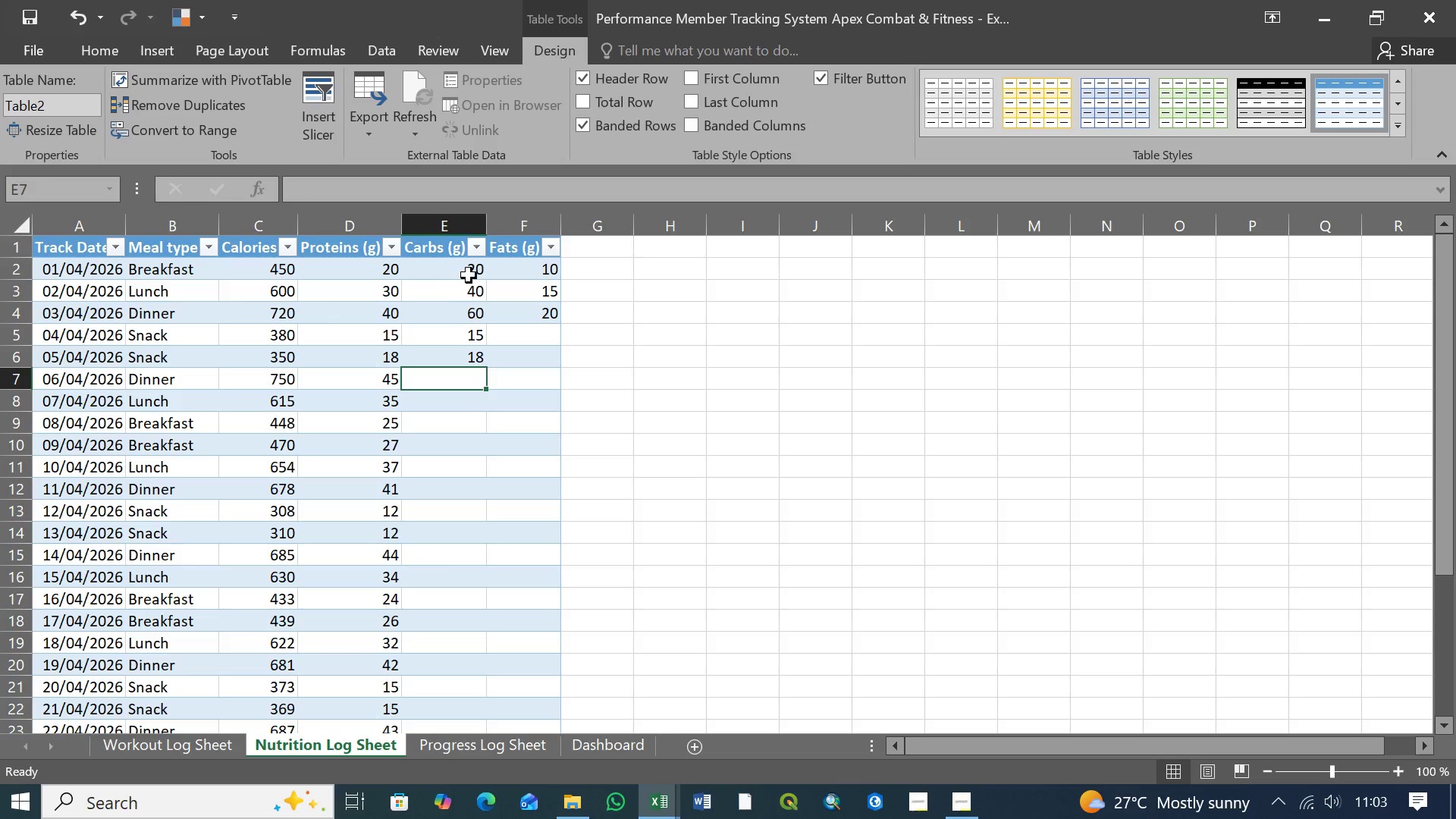 